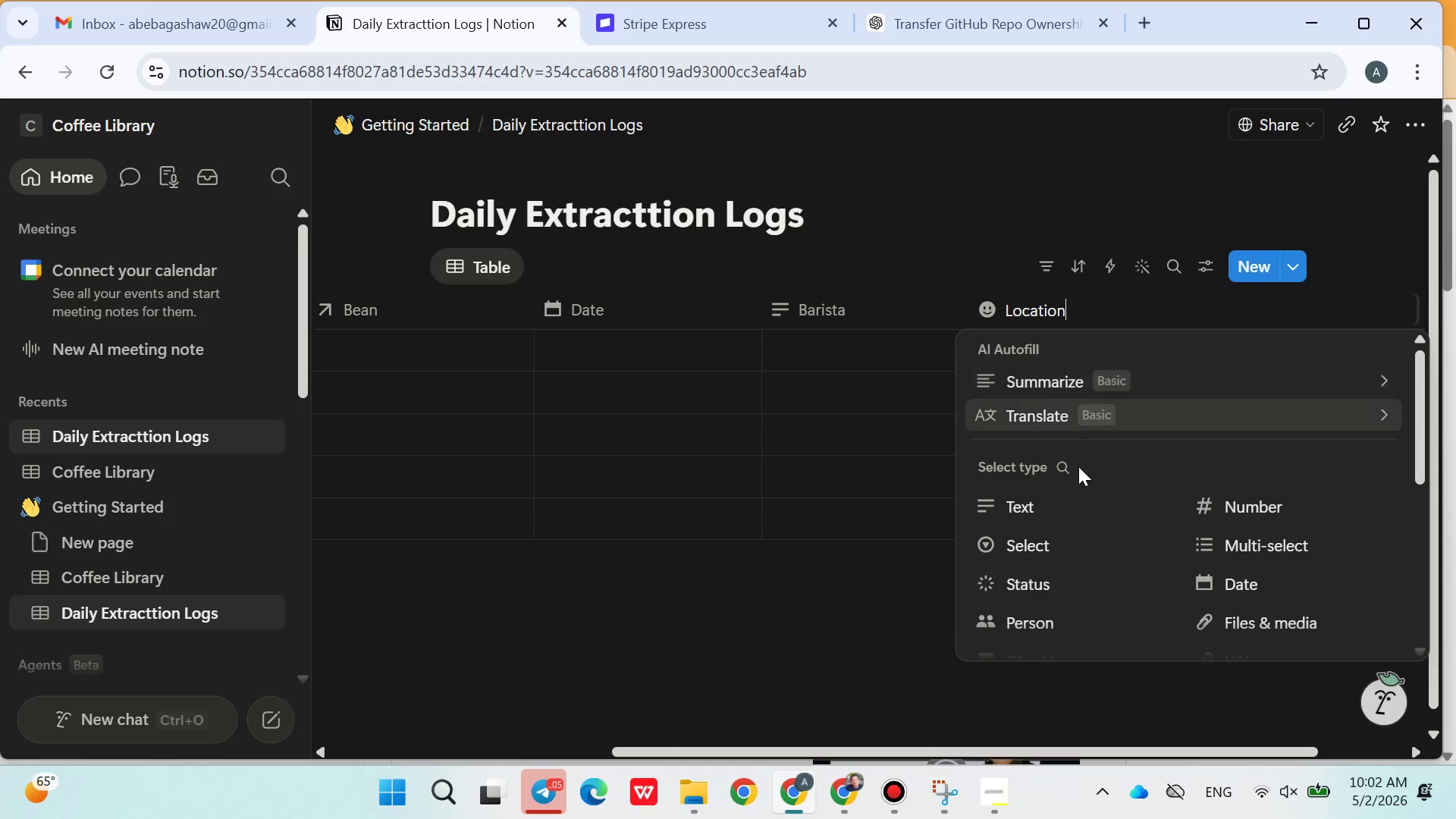 
left_click([1036, 538])
 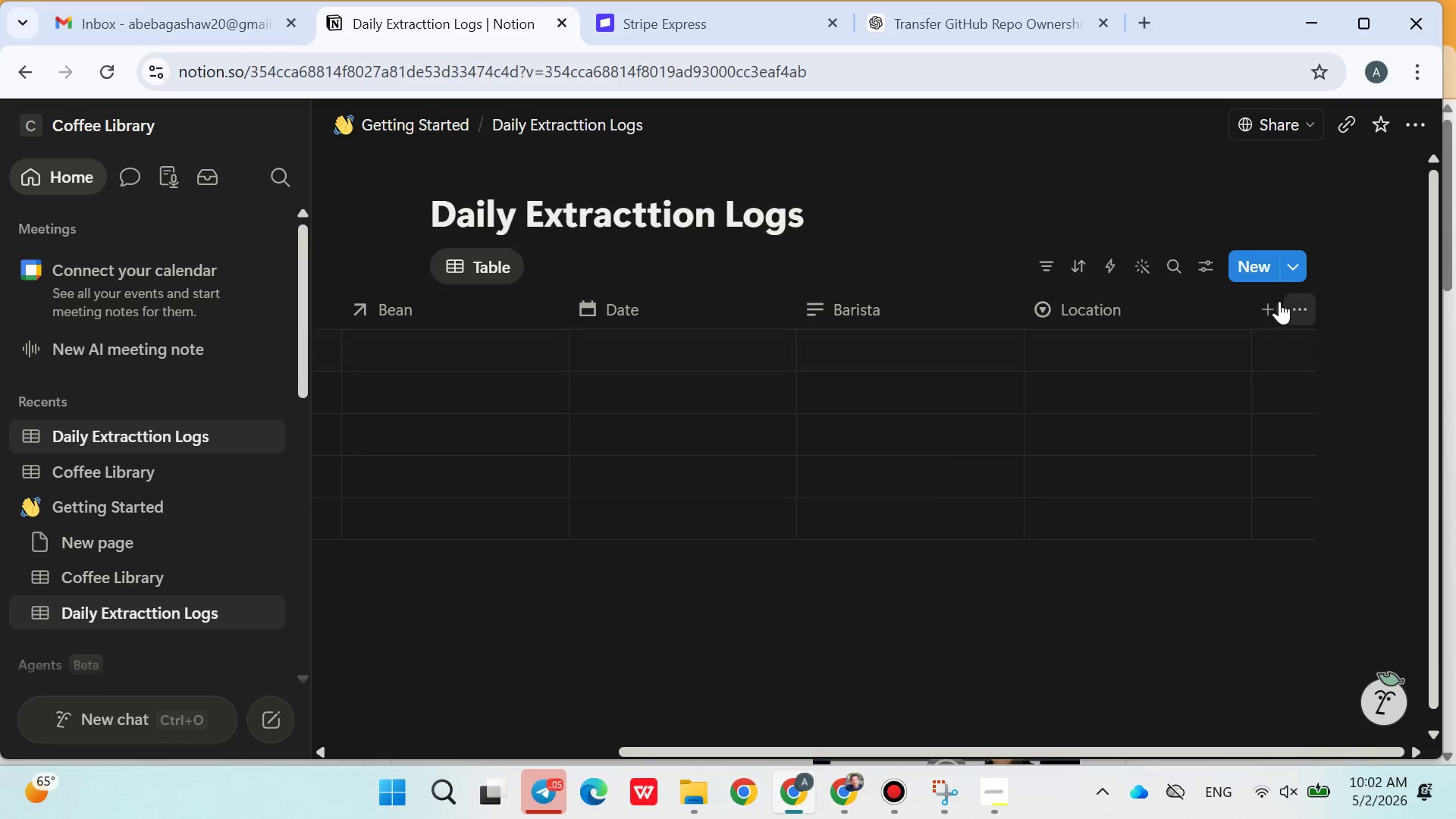 
left_click([1270, 306])
 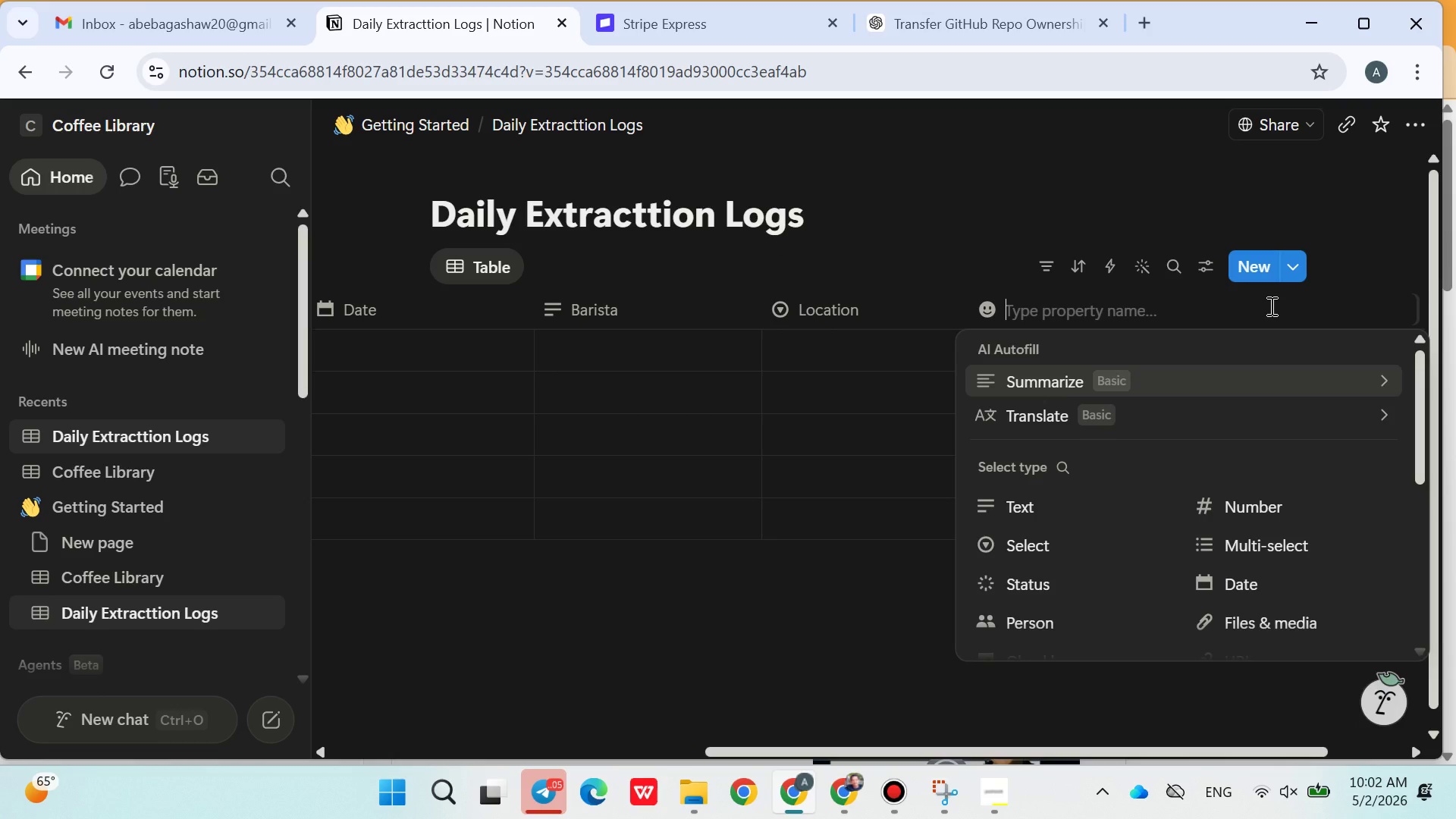 
type(Extract)
key(Backspace)
type(tion count)
 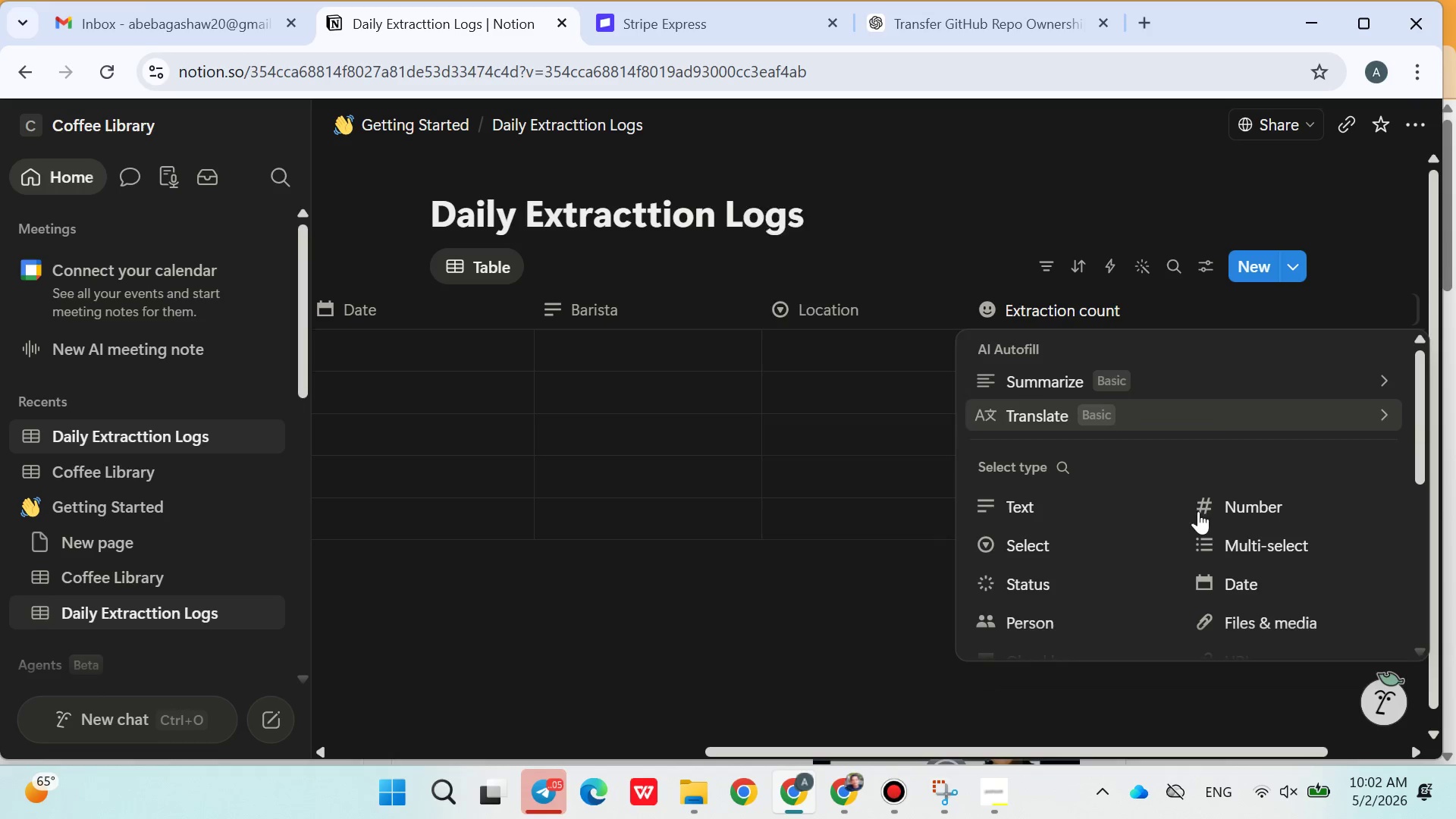 
left_click([1223, 515])
 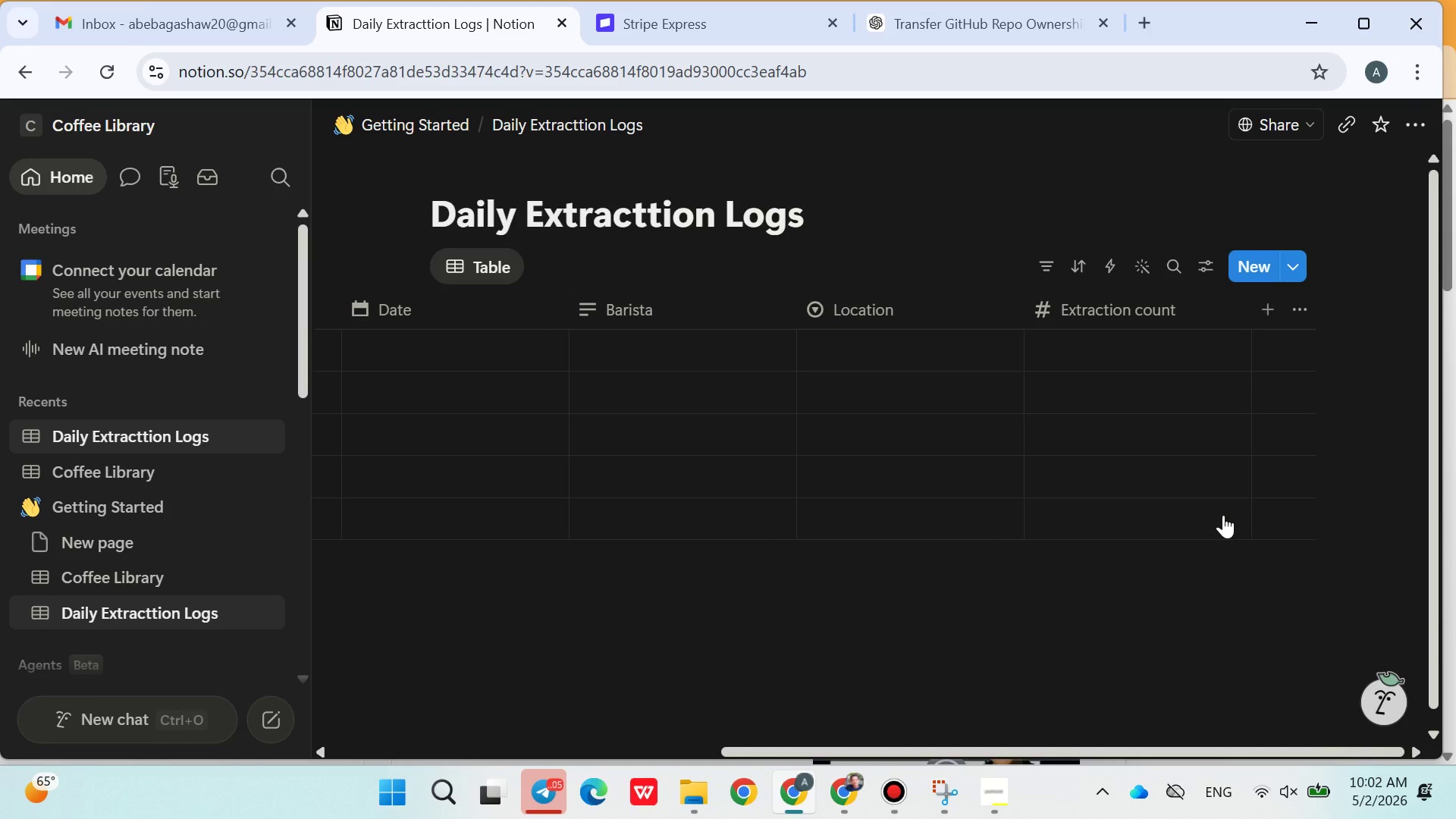 
type(Dose pe)
key(Backspace)
key(Backspace)
key(Backspace)
 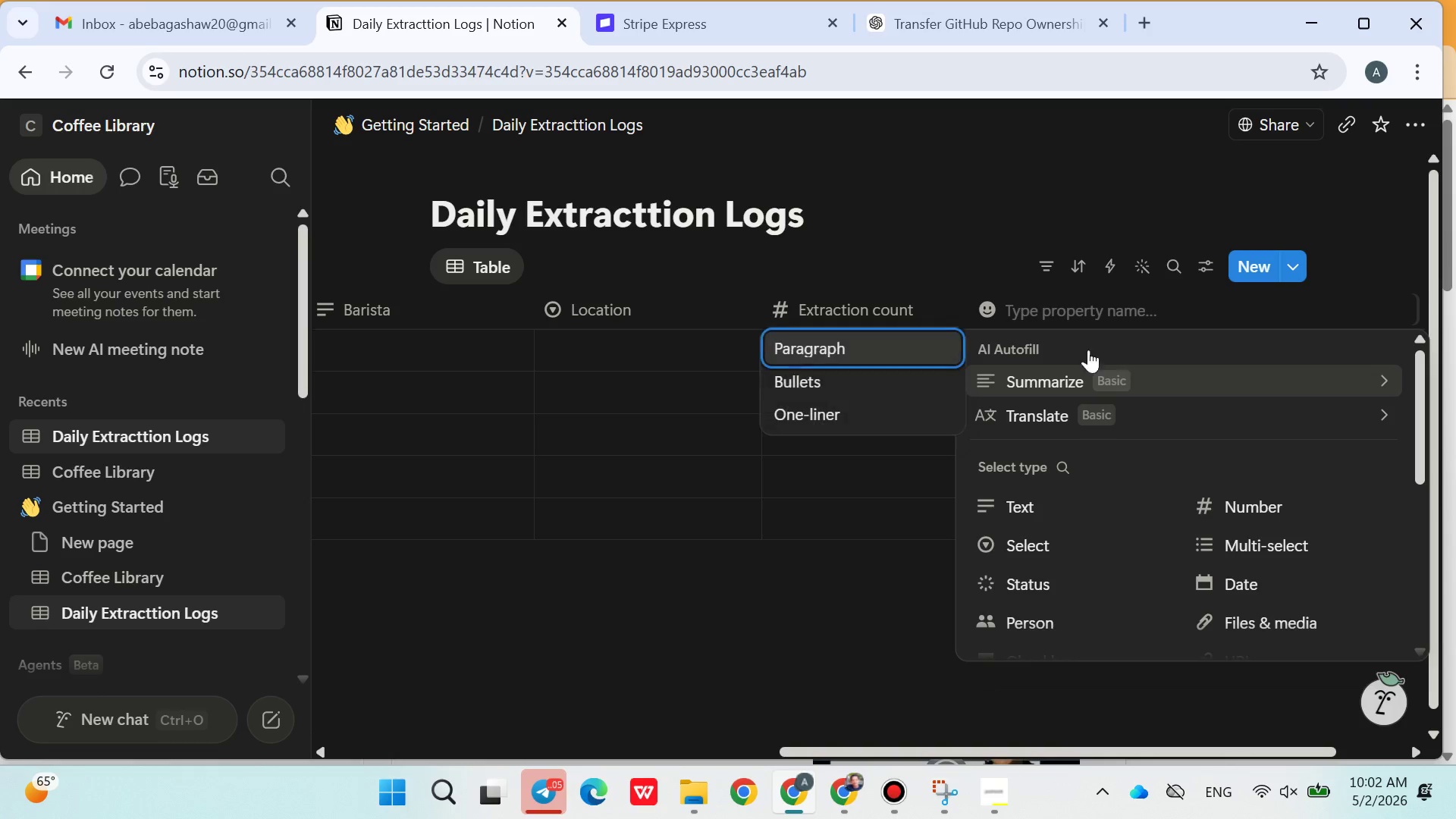 
type(Dos)
key(Backspace)
key(Backspace)
key(Backspace)
key(Backspace)
 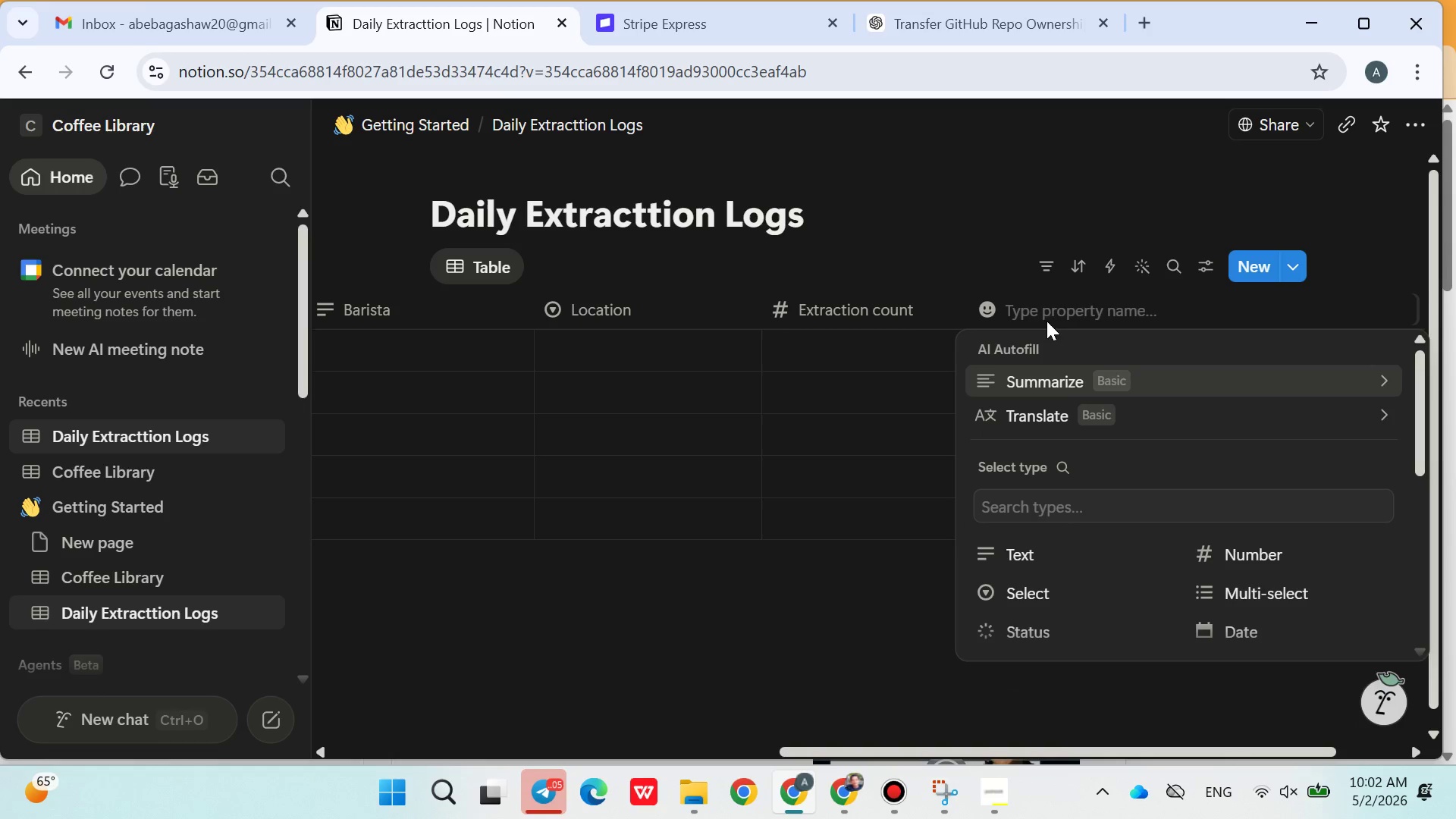 
double_click([1042, 314])
 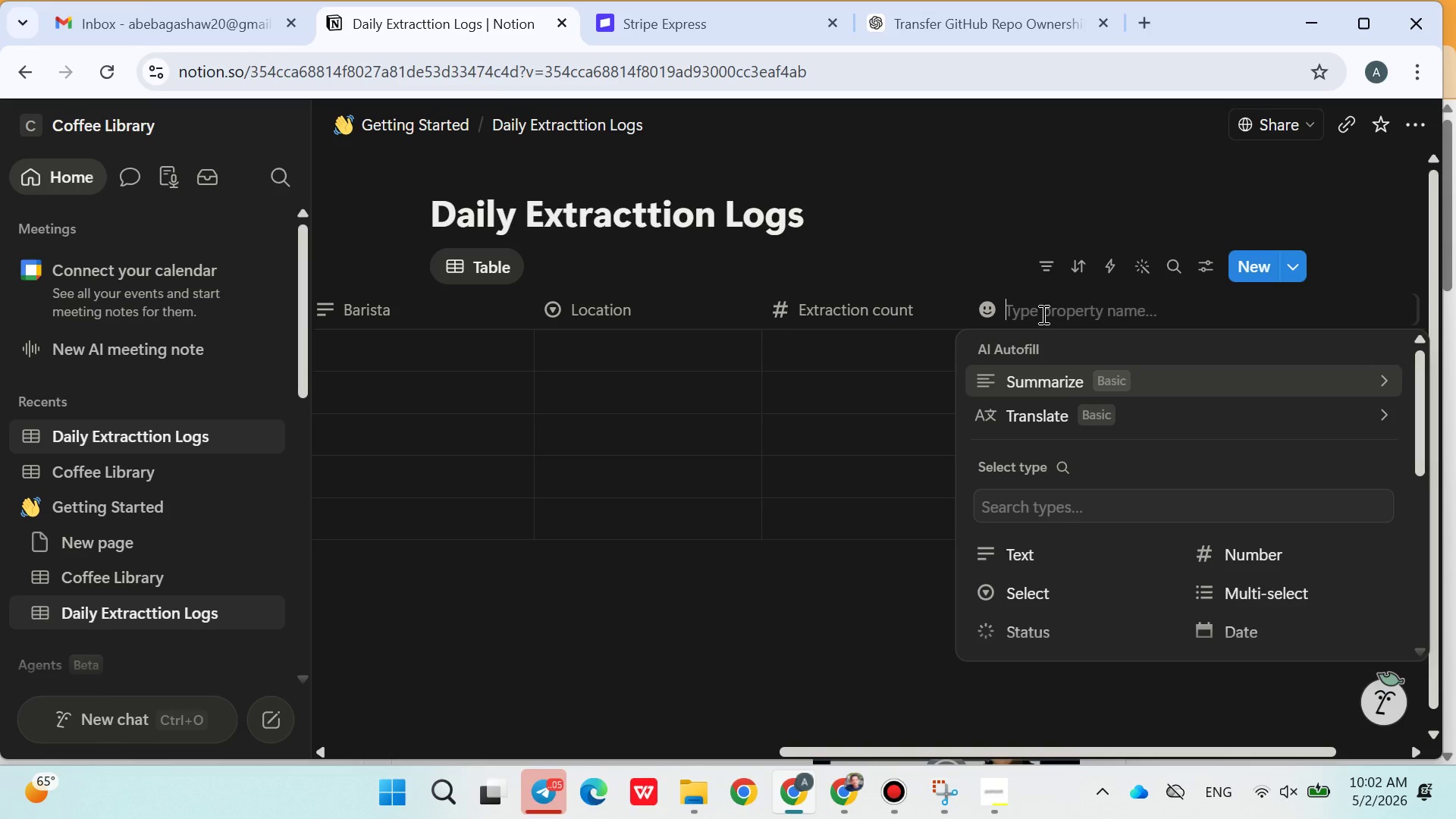 
type(Dose per)
key(Backspace)
key(Backspace)
key(Backspace)
type(Pe )
key(Backspace)
type(r Shot)
 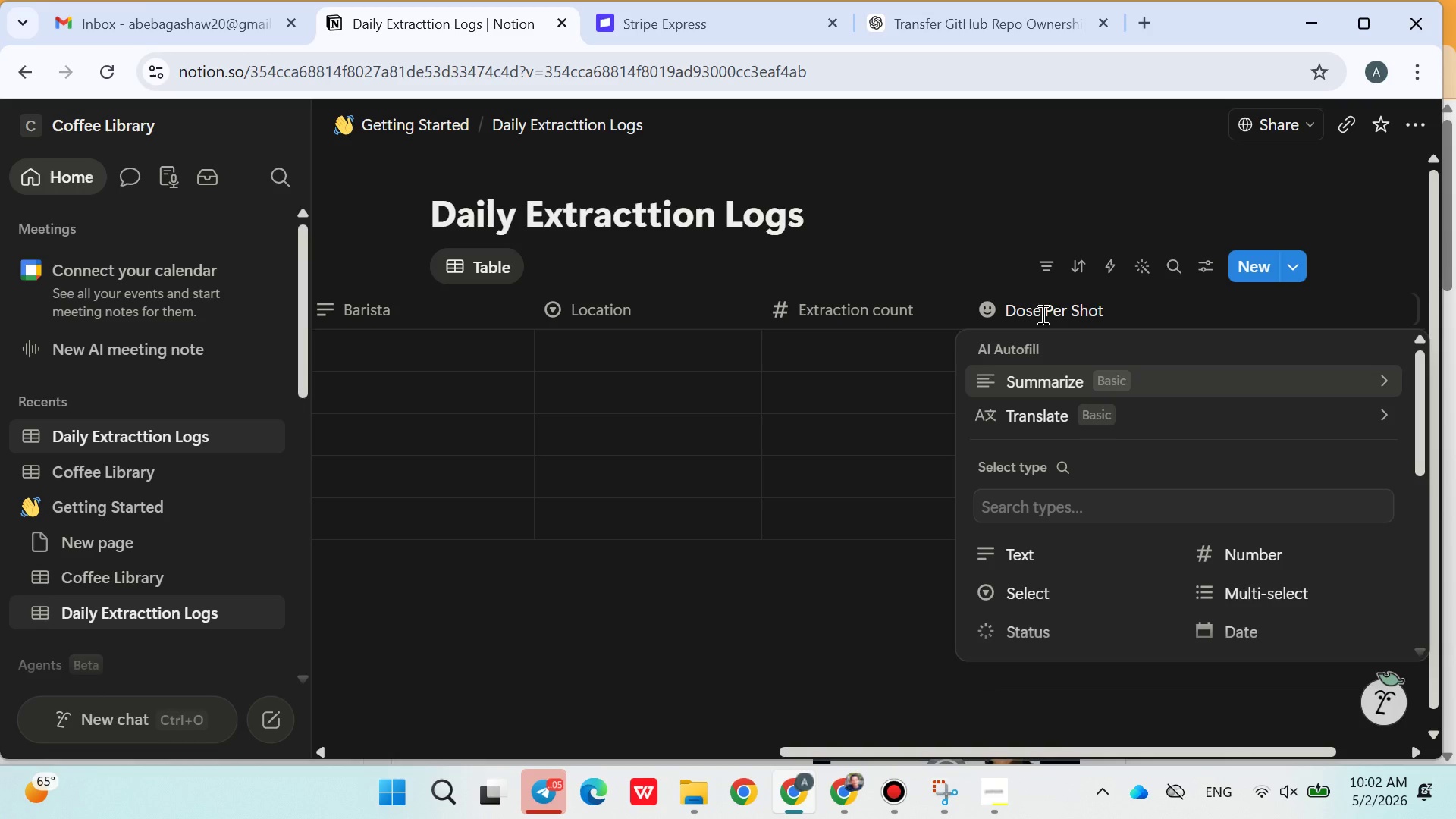 
left_click([1240, 547])
 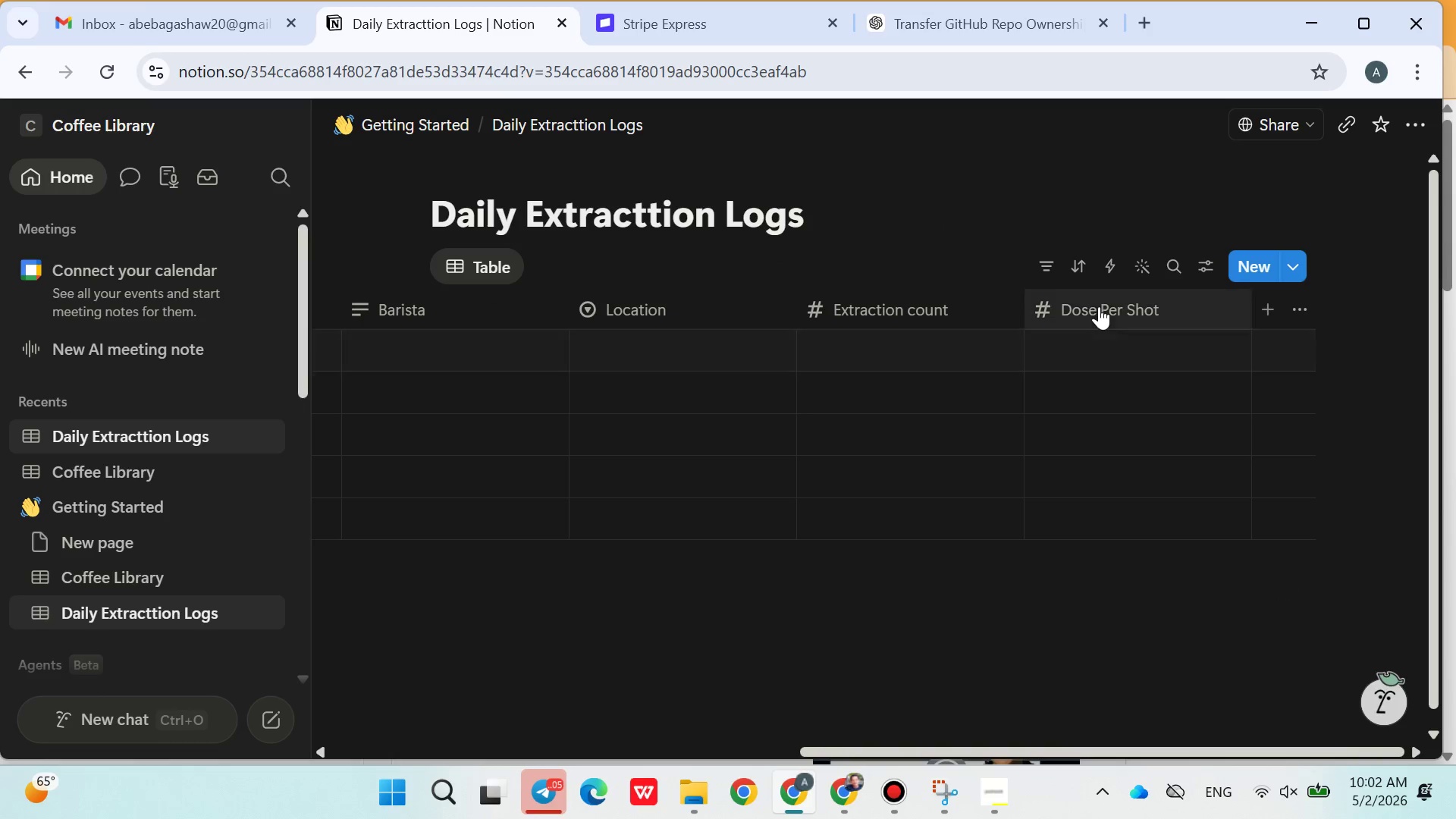 
left_click([1099, 305])
 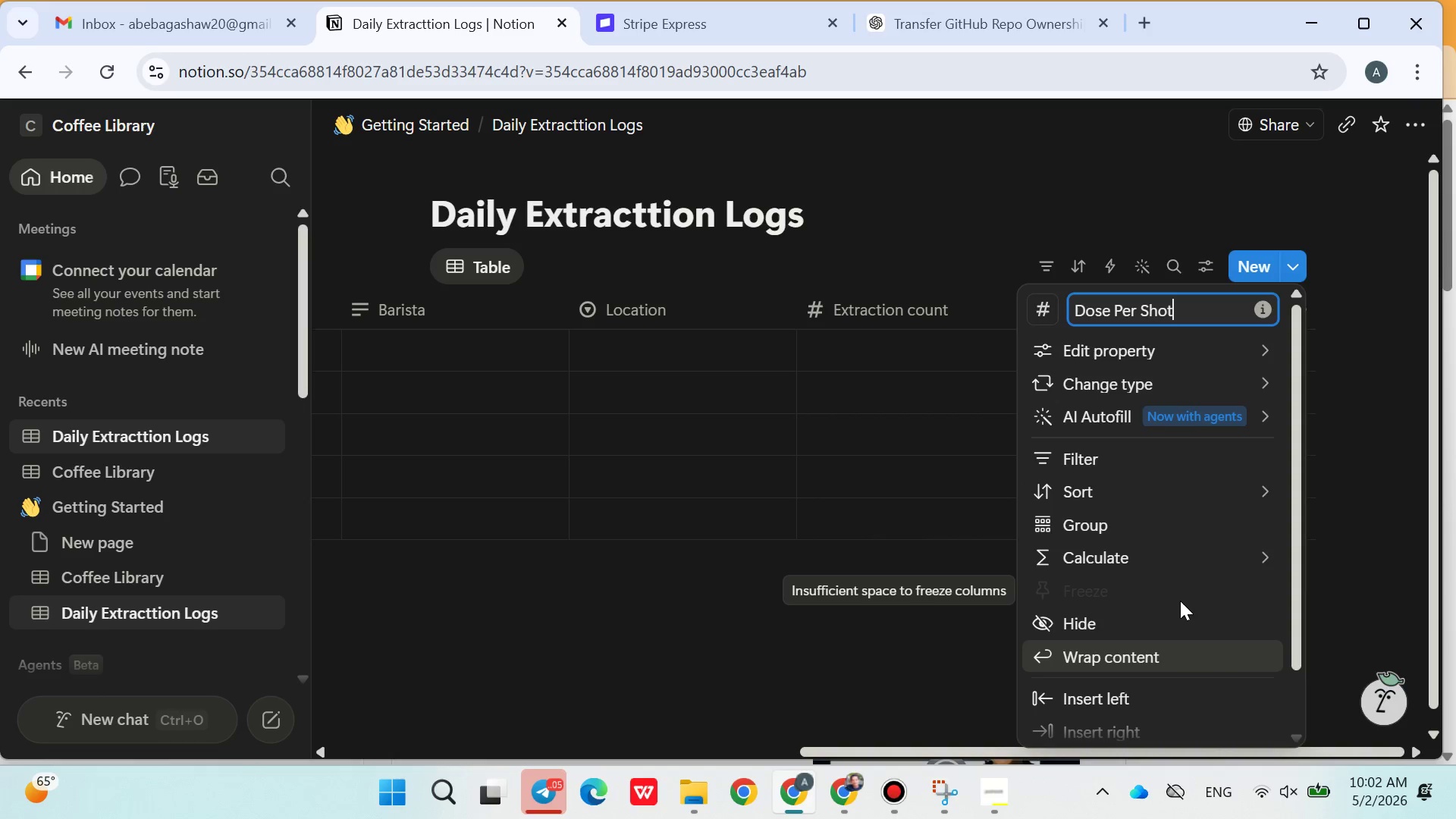 
wait(5.34)
 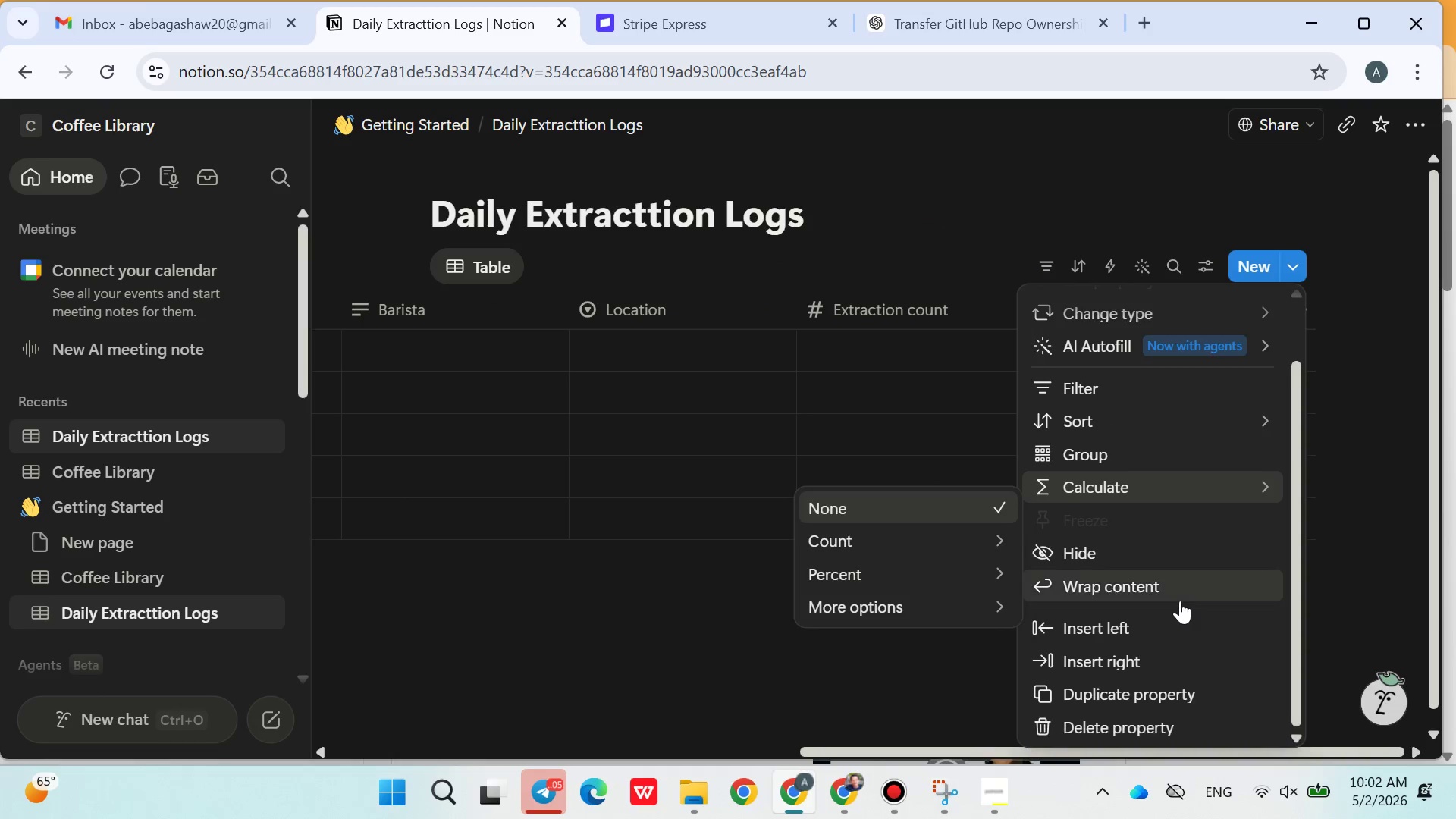 
left_click([933, 546])
 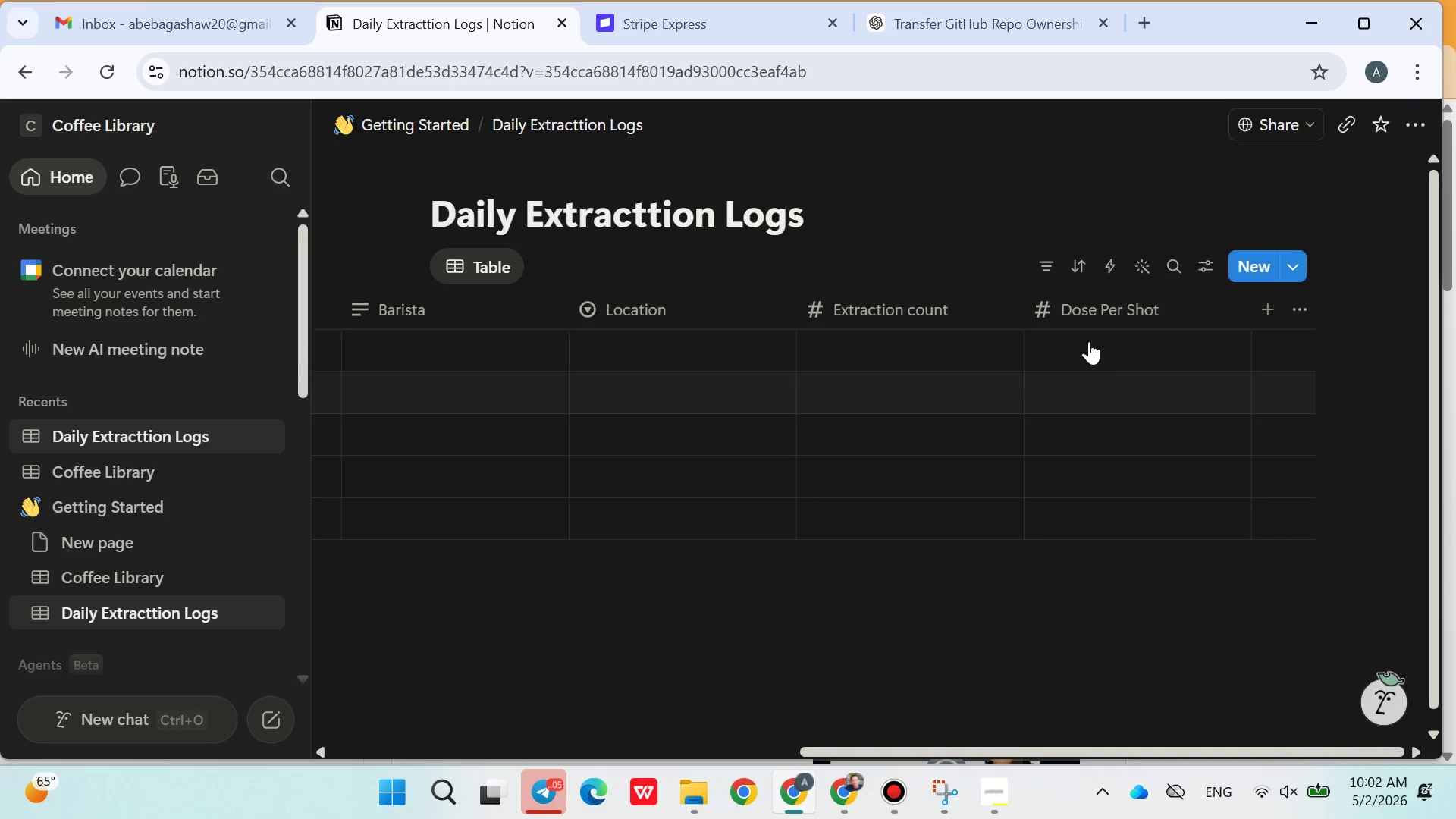 
left_click([1089, 337])
 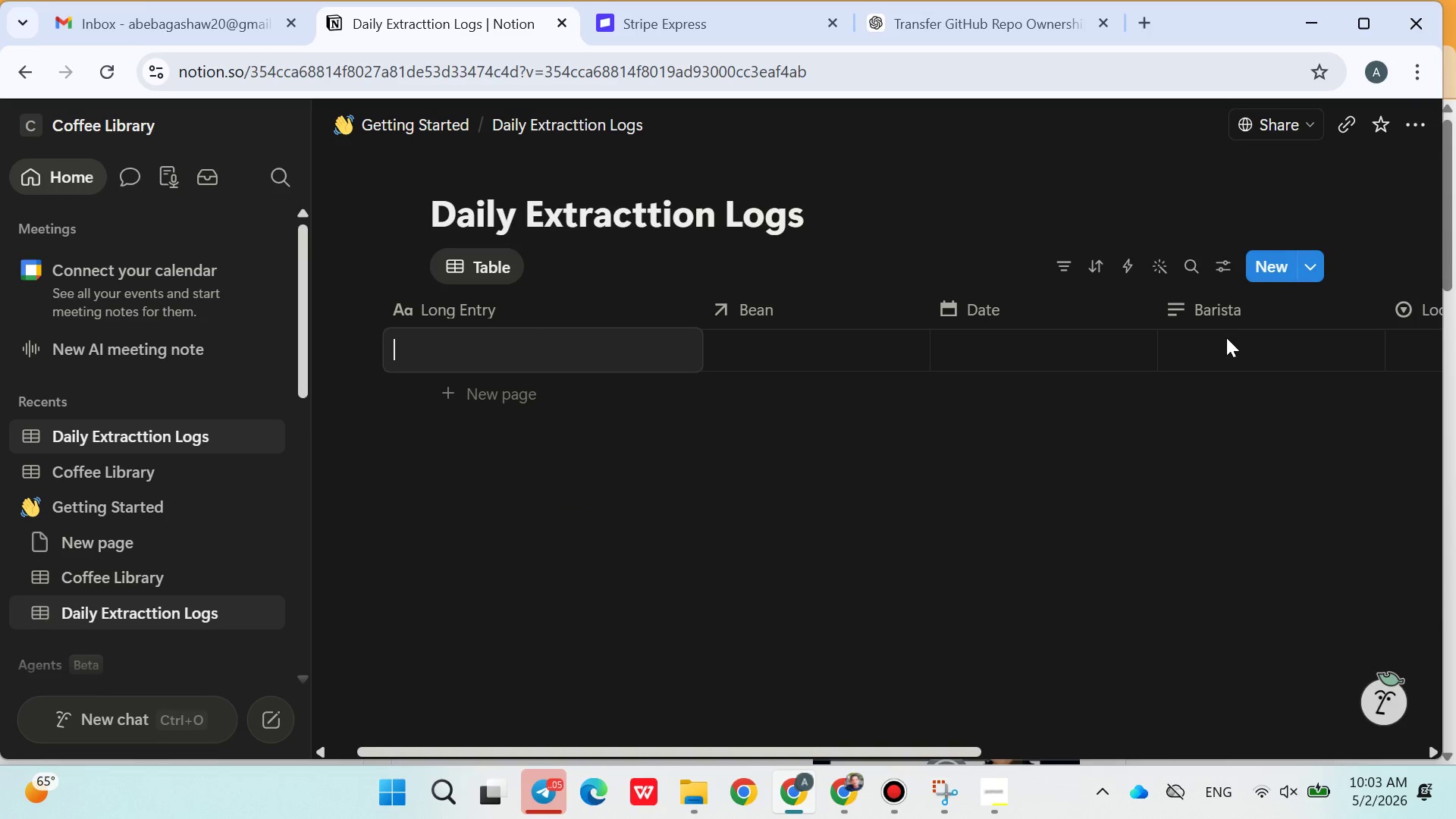 
right_click([1210, 406])
 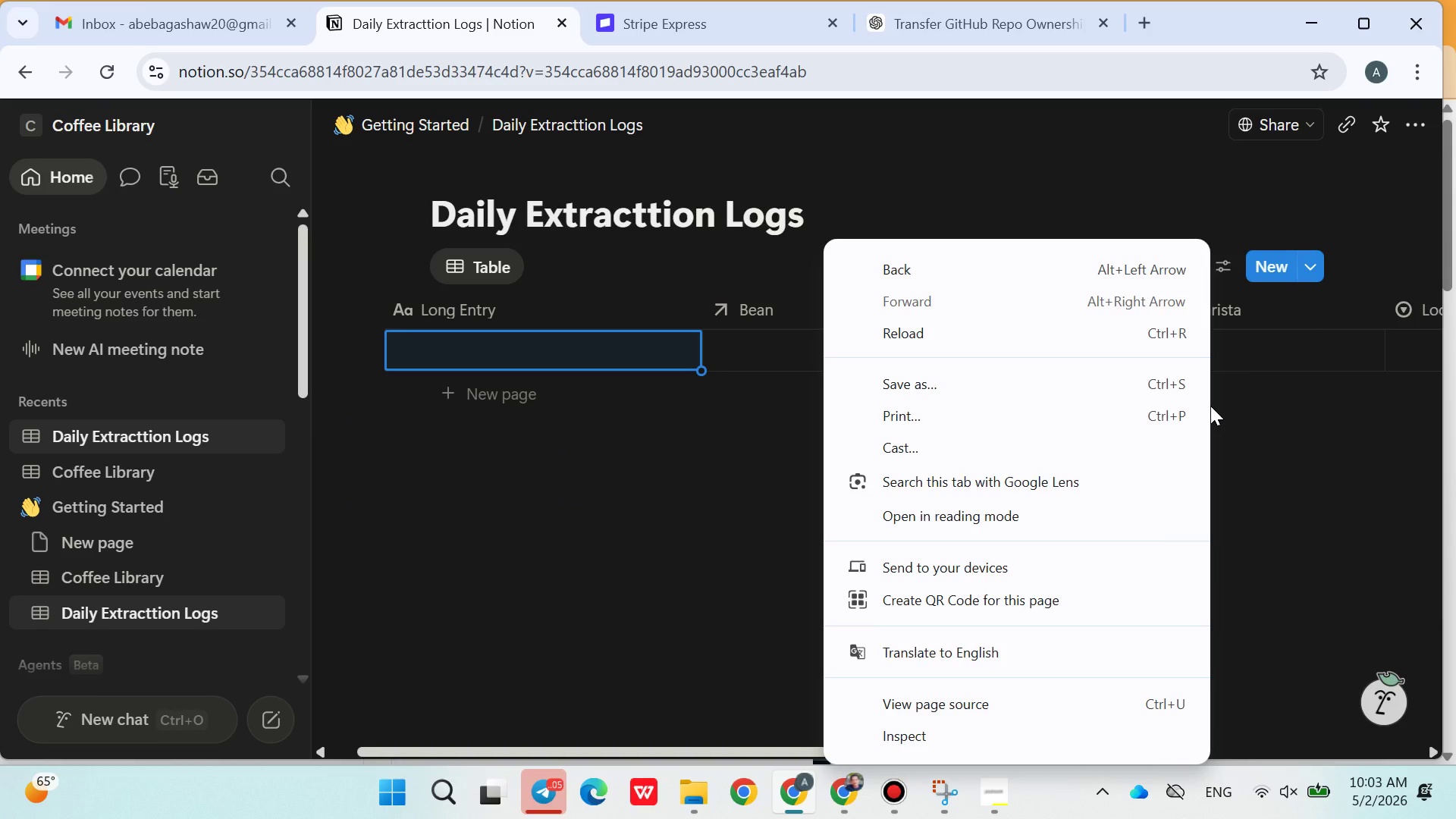 
left_click([1282, 410])
 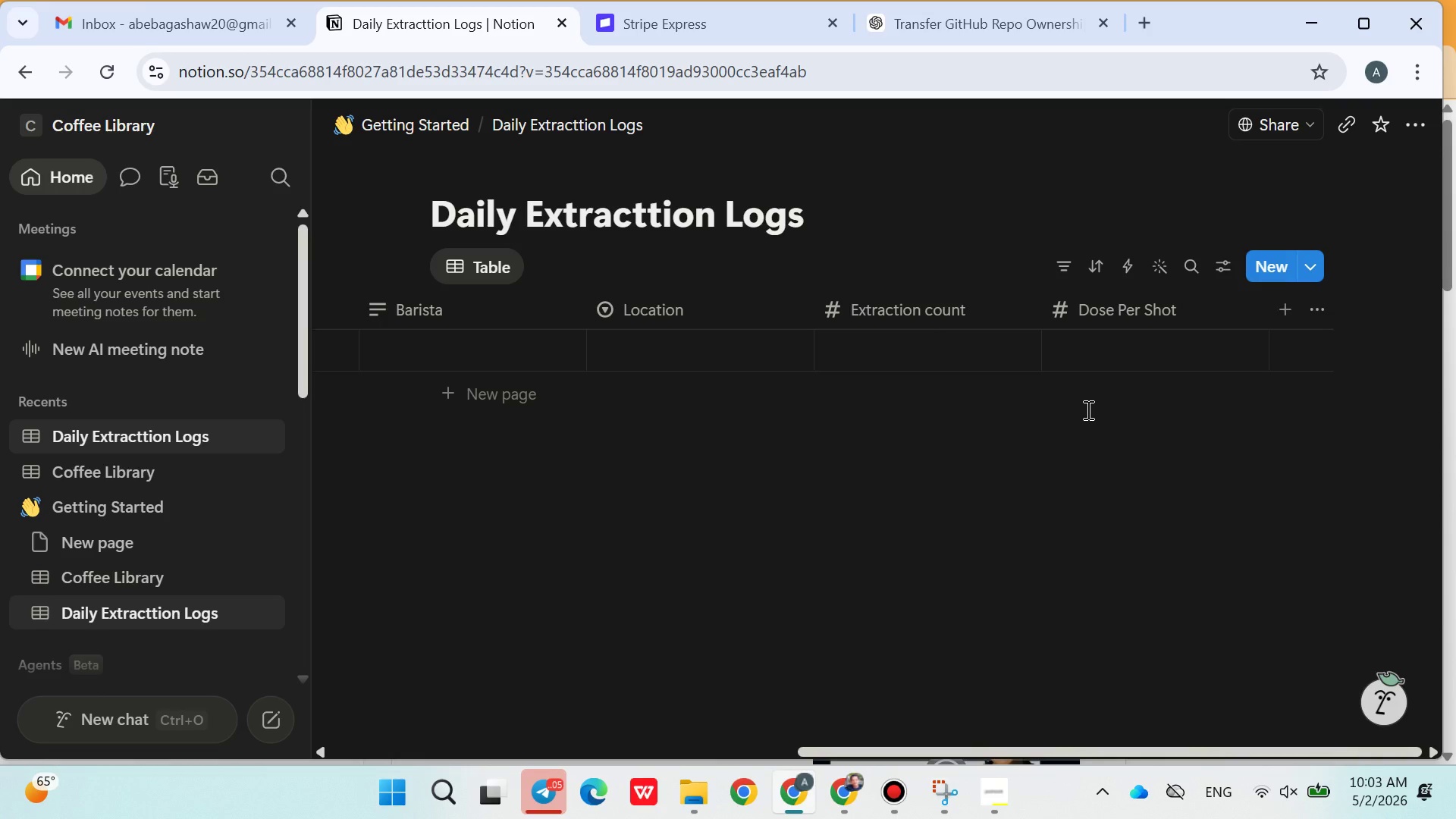 
scroll: coordinate [1210, 406], scroll_direction: none, amount: 0.0
 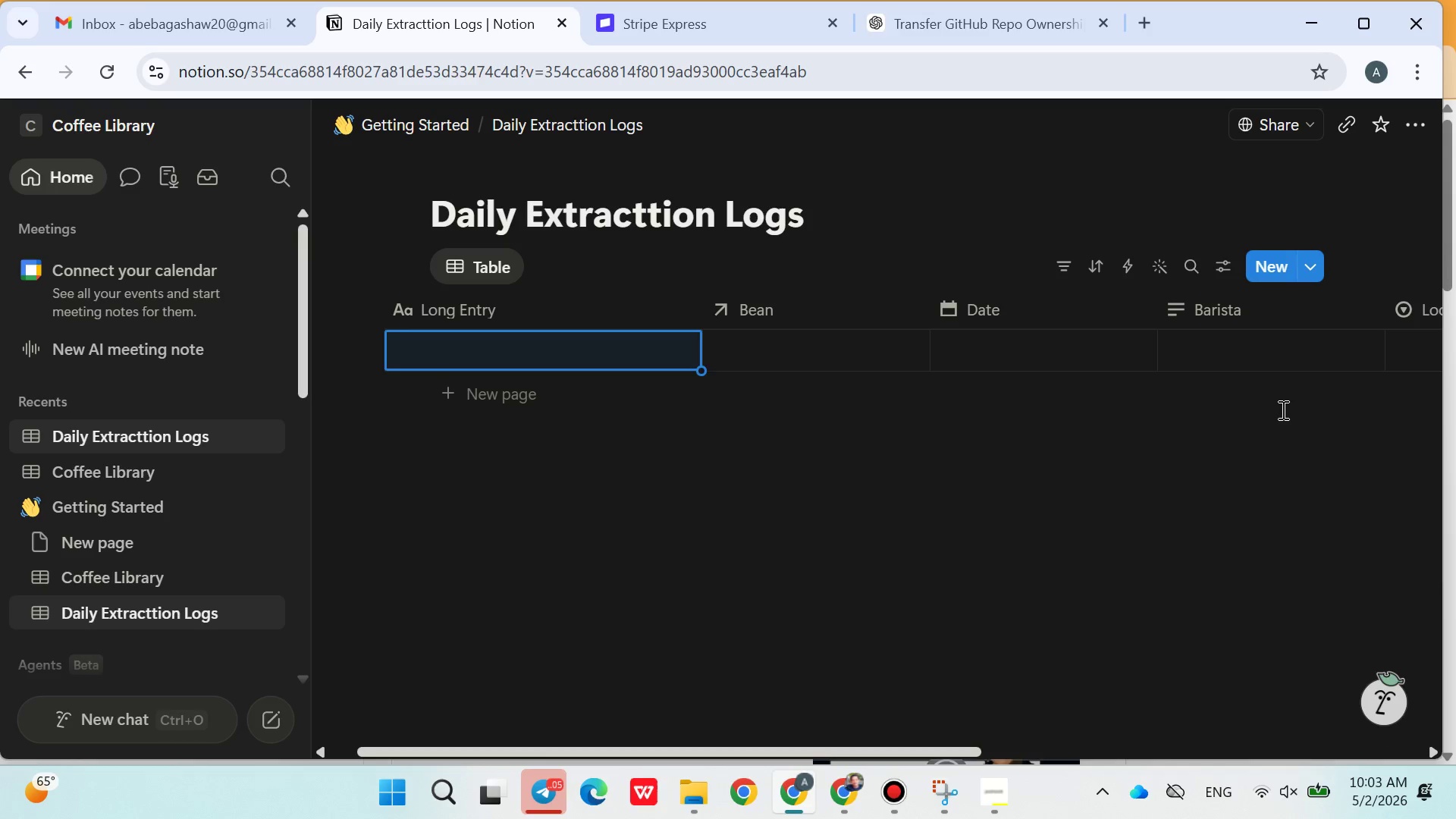 
left_click([1285, 309])
 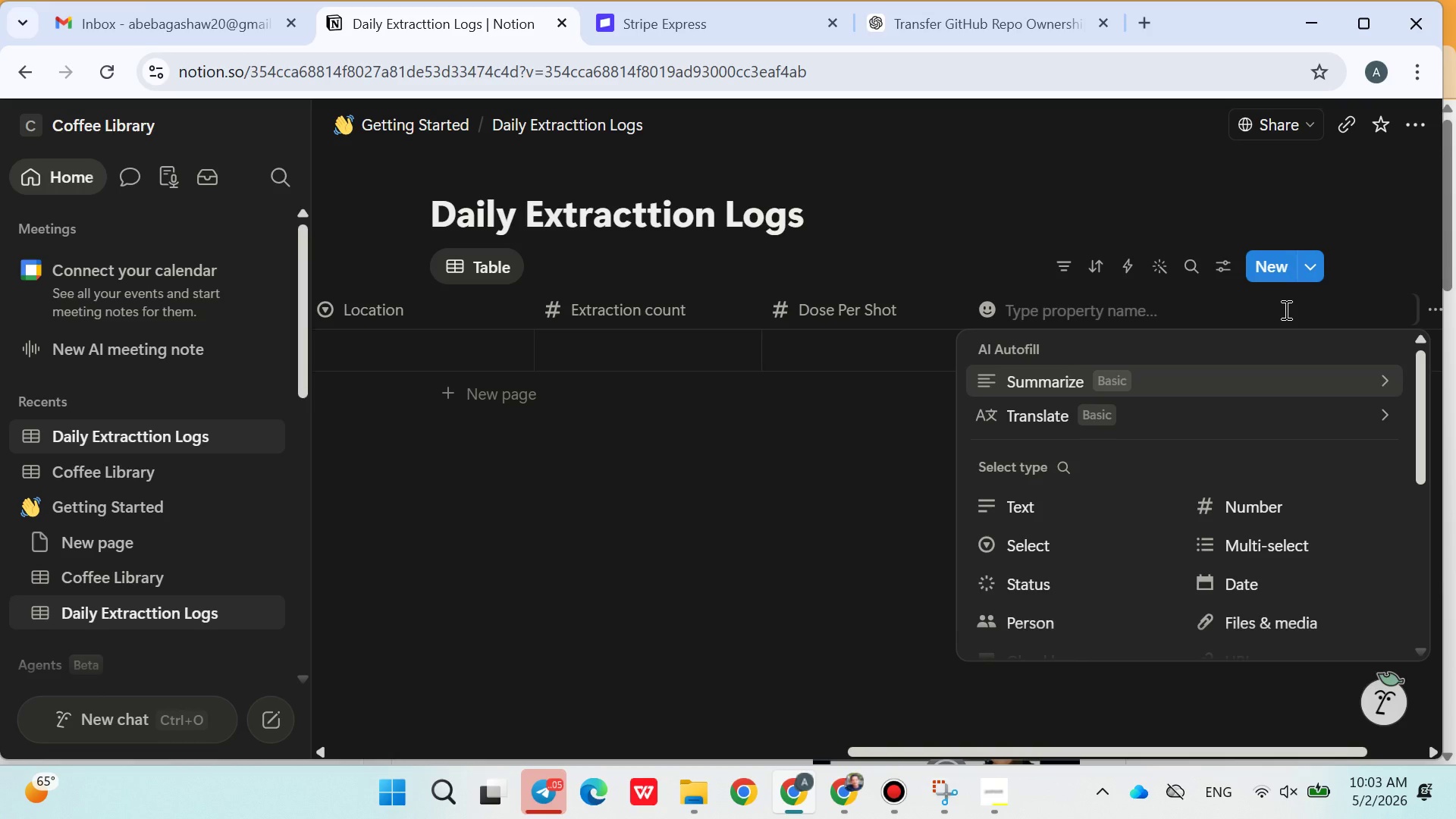 
type(Extraction Used)
 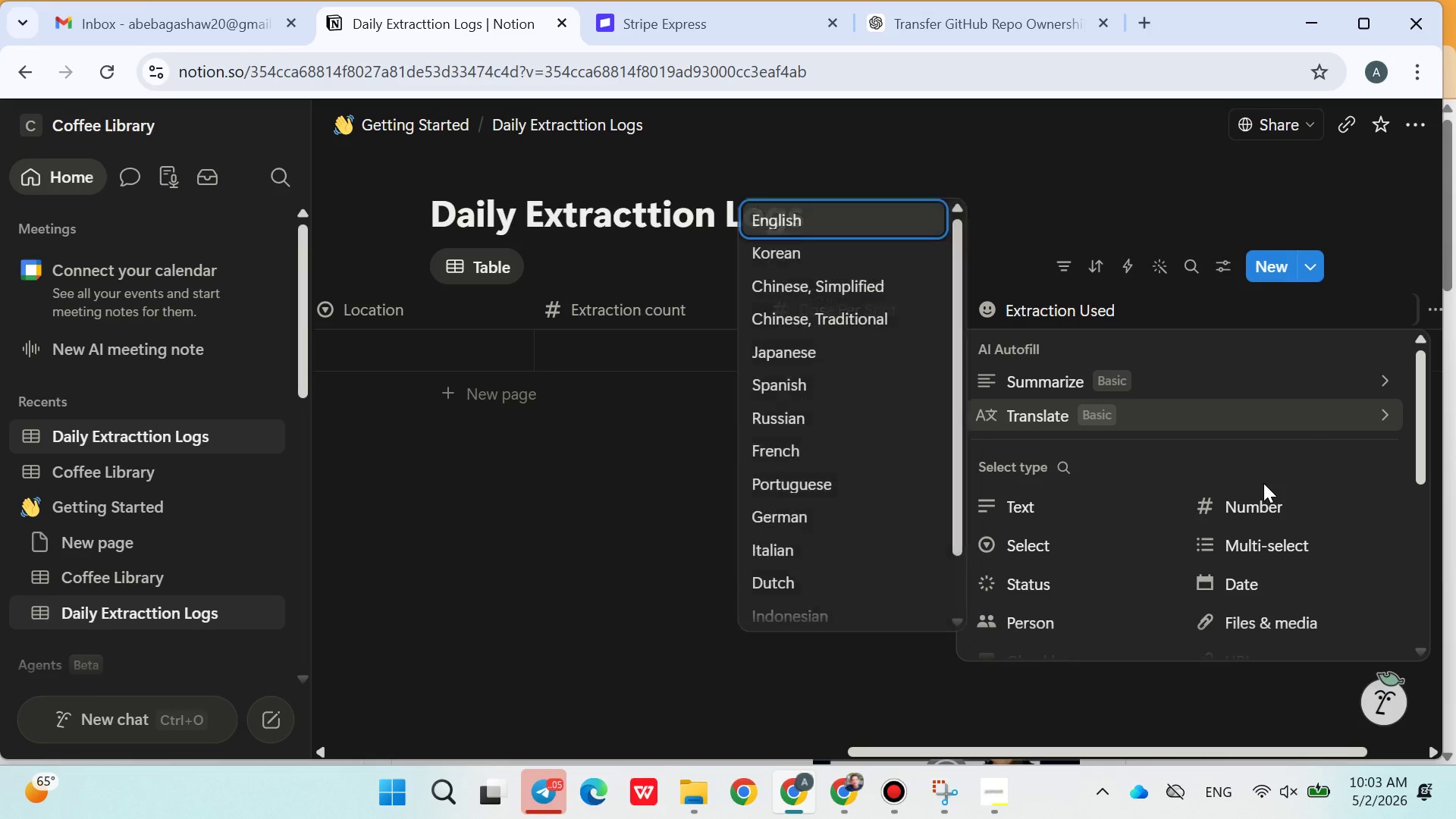 
left_click([1258, 494])
 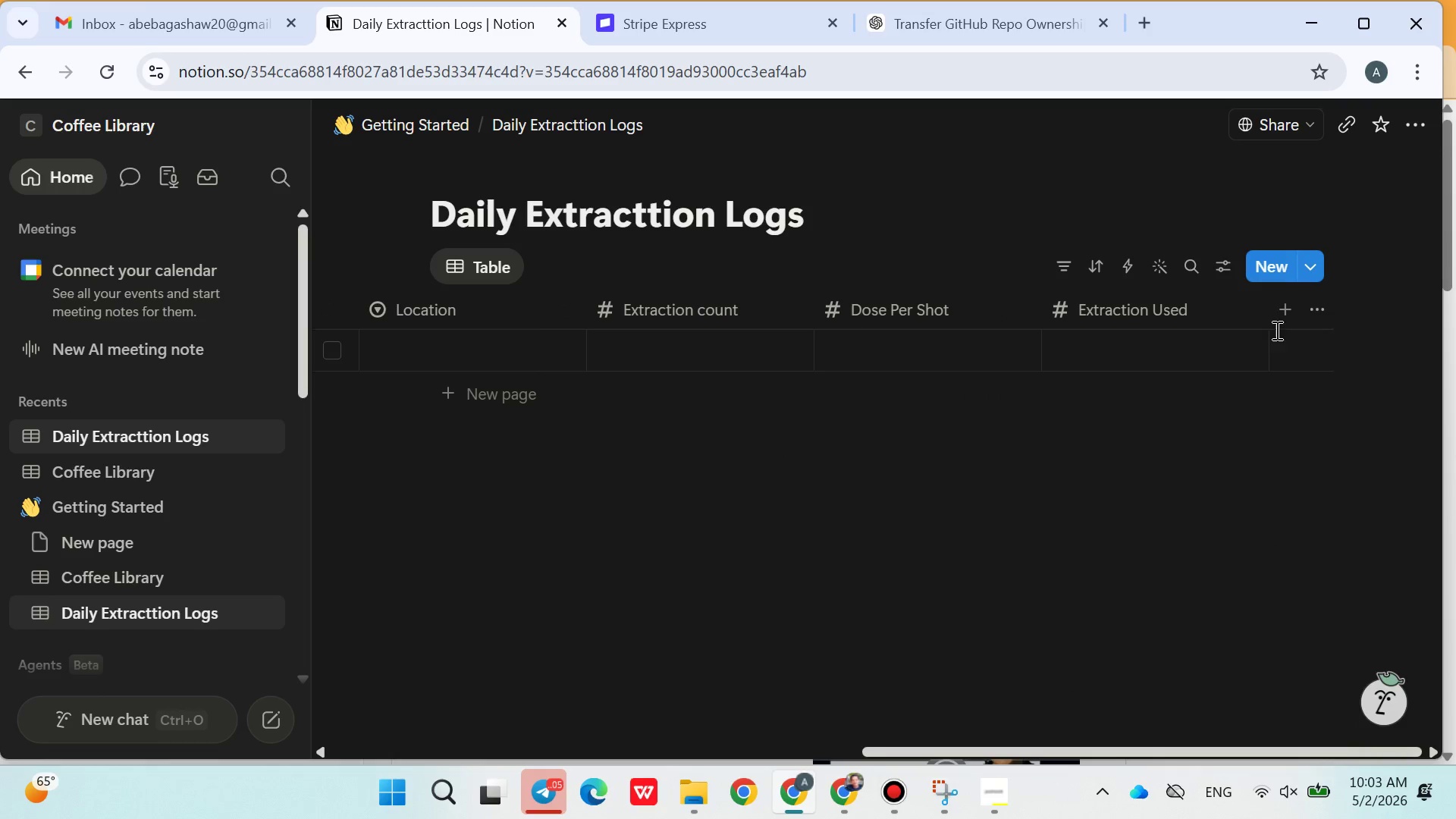 
left_click([1286, 310])
 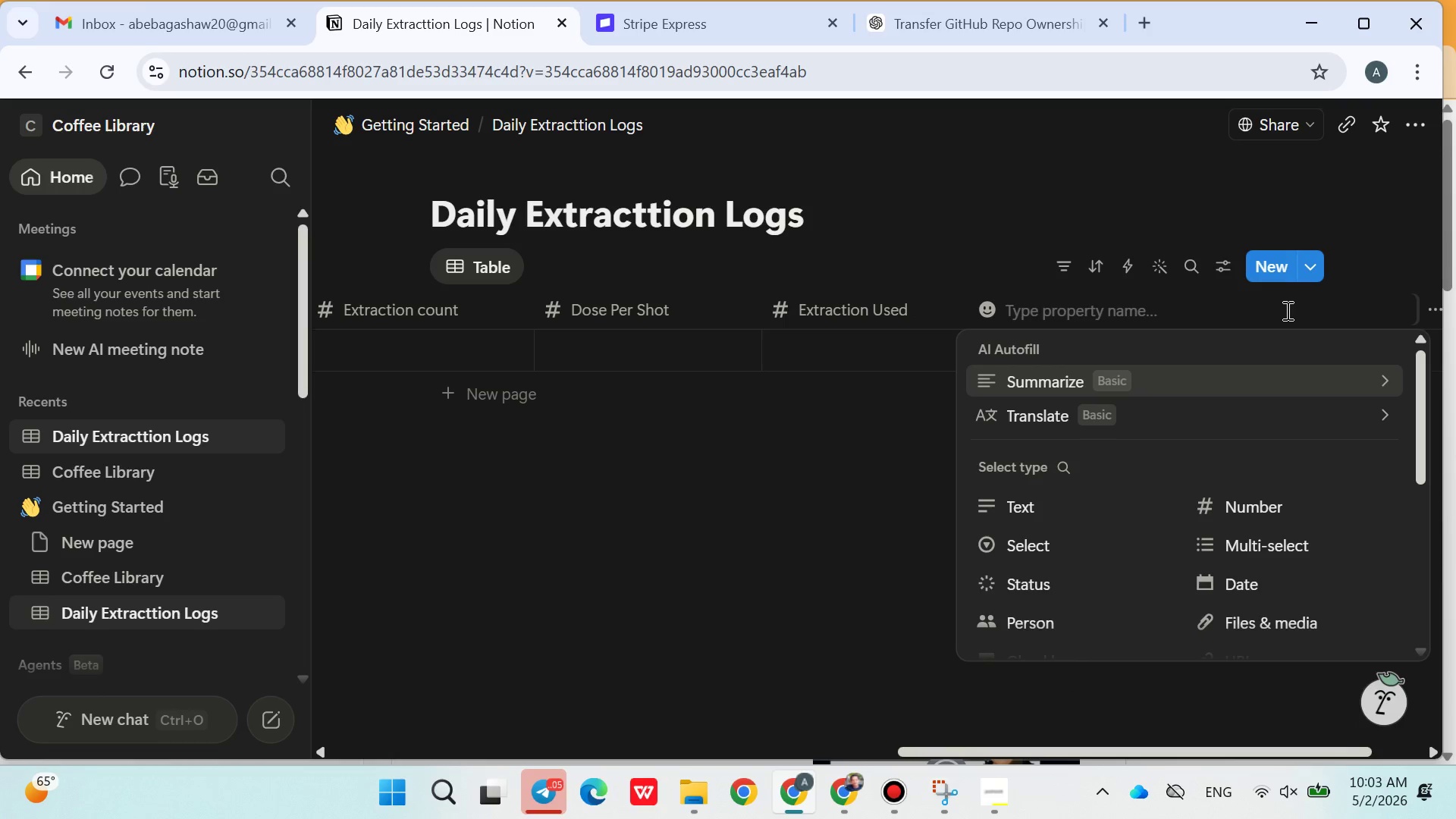 
type(Grind Waste)
 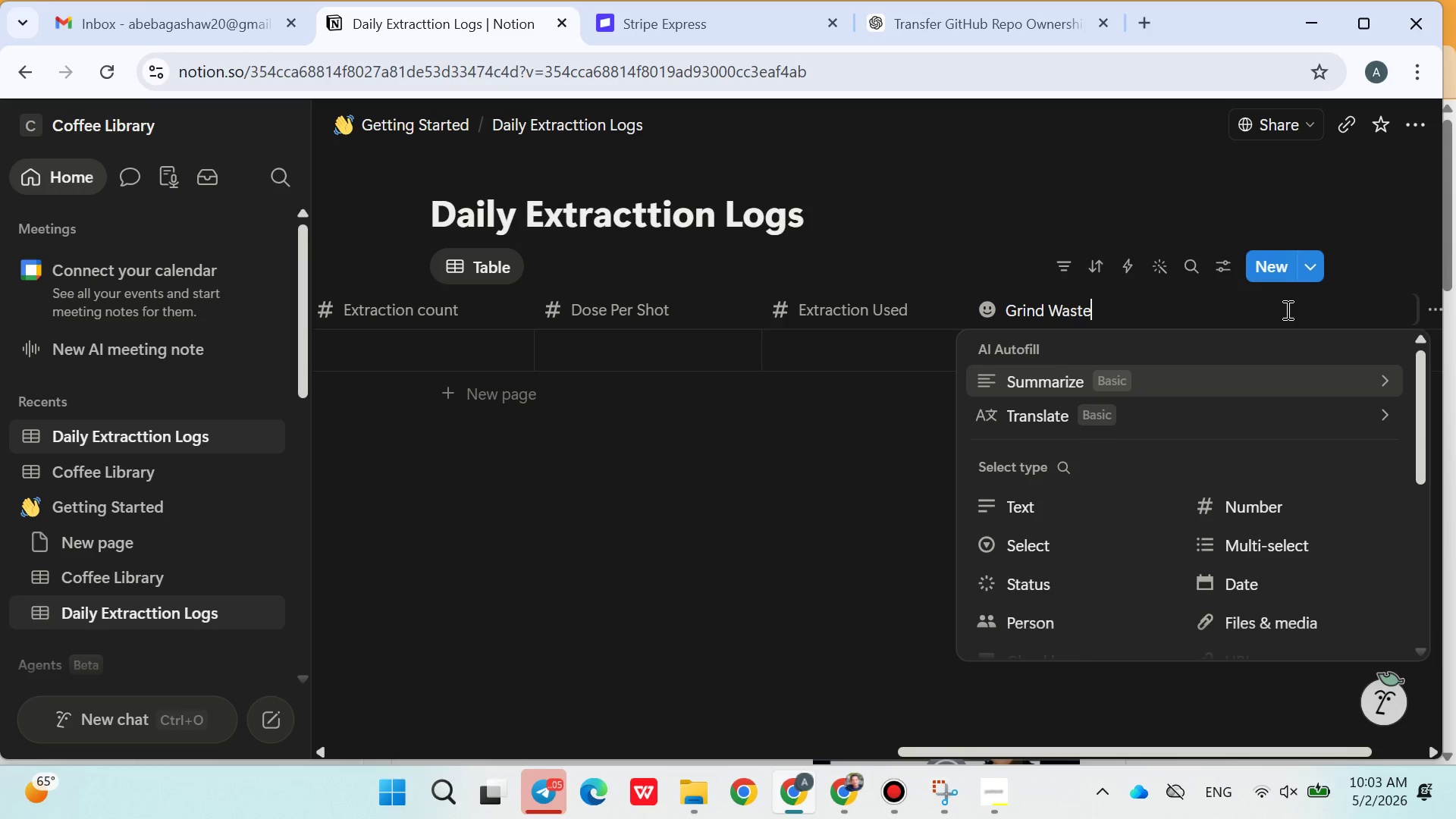 
left_click([1252, 507])
 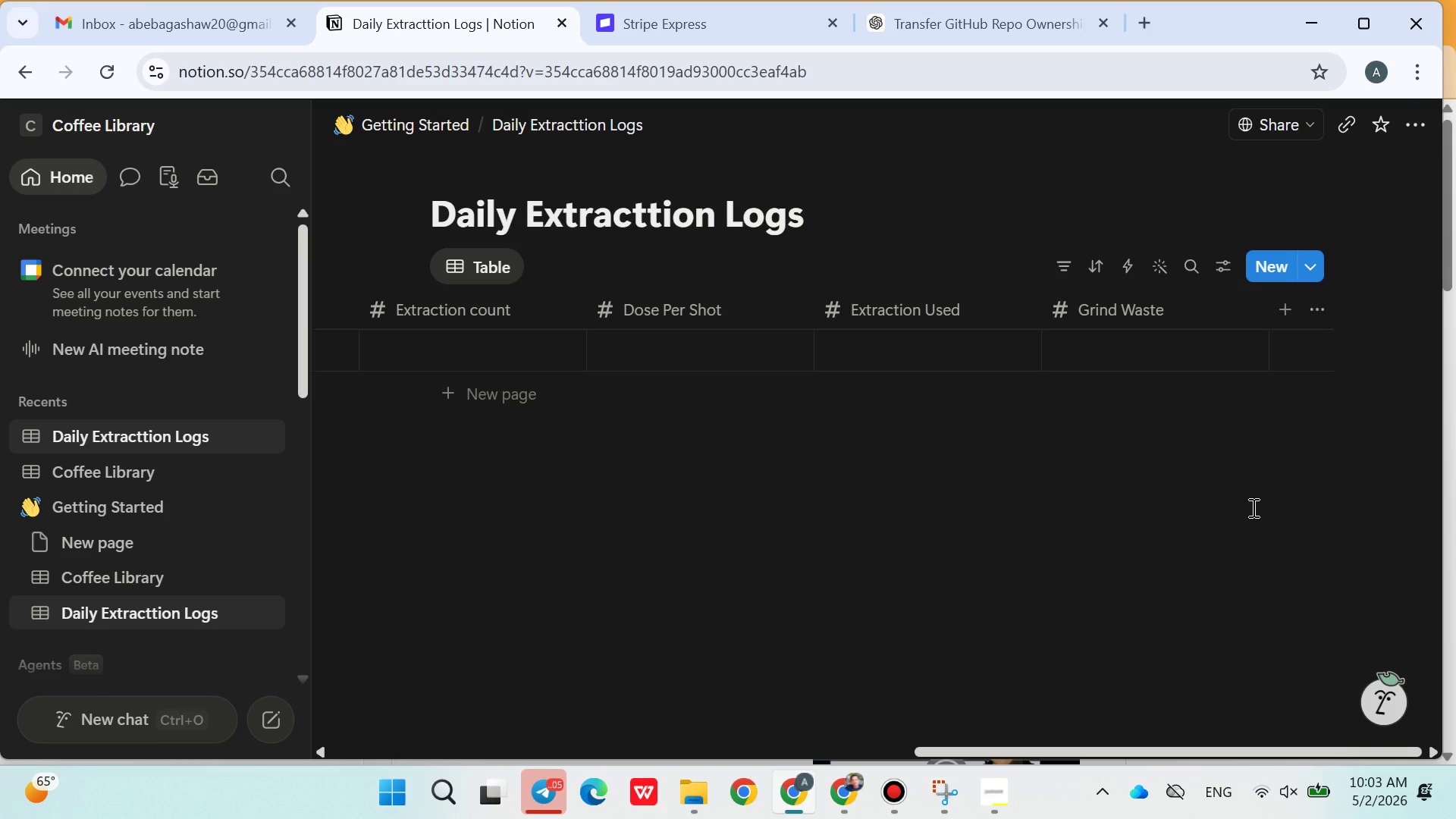 
wait(9.08)
 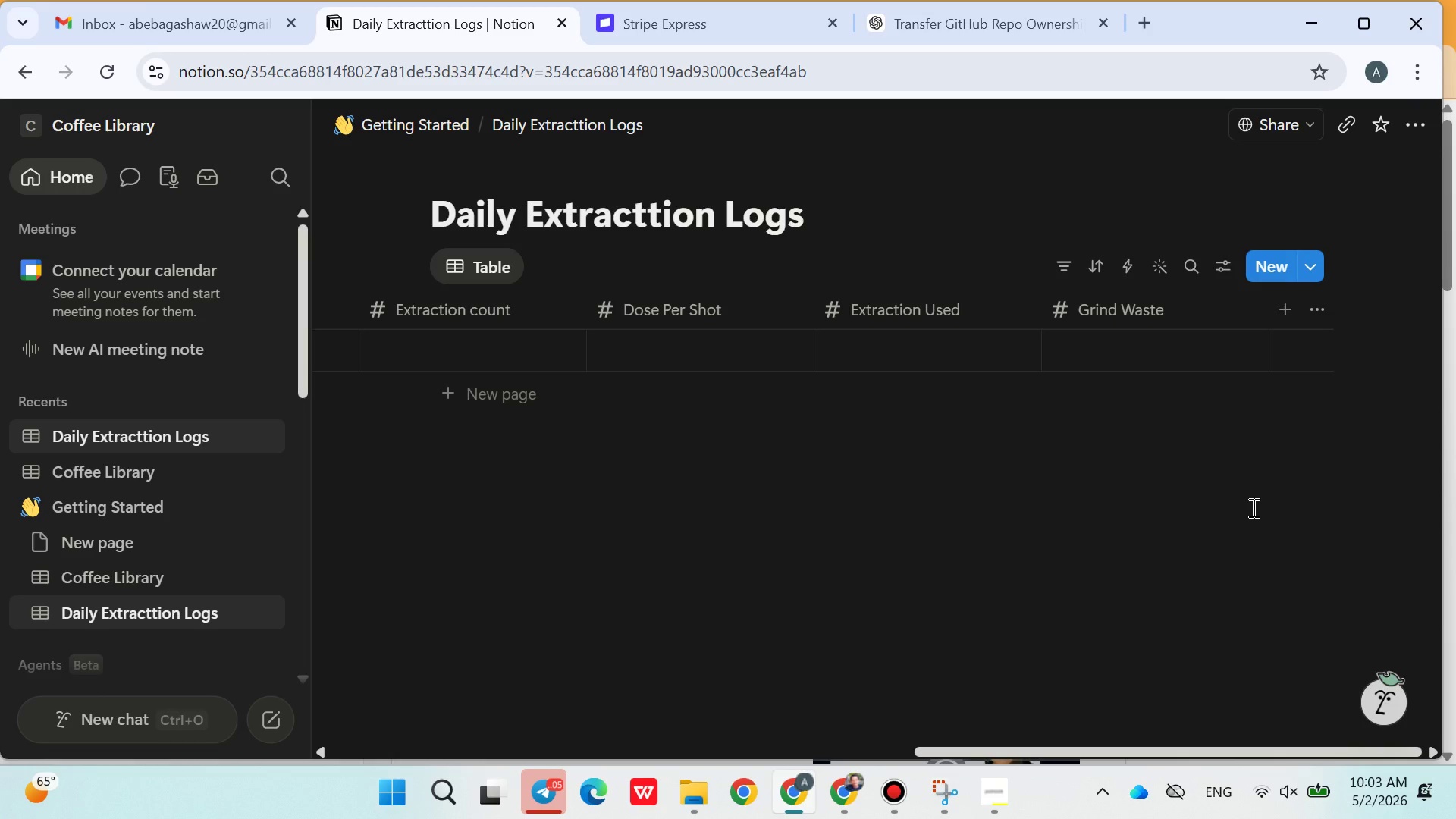 
left_click([1283, 306])
 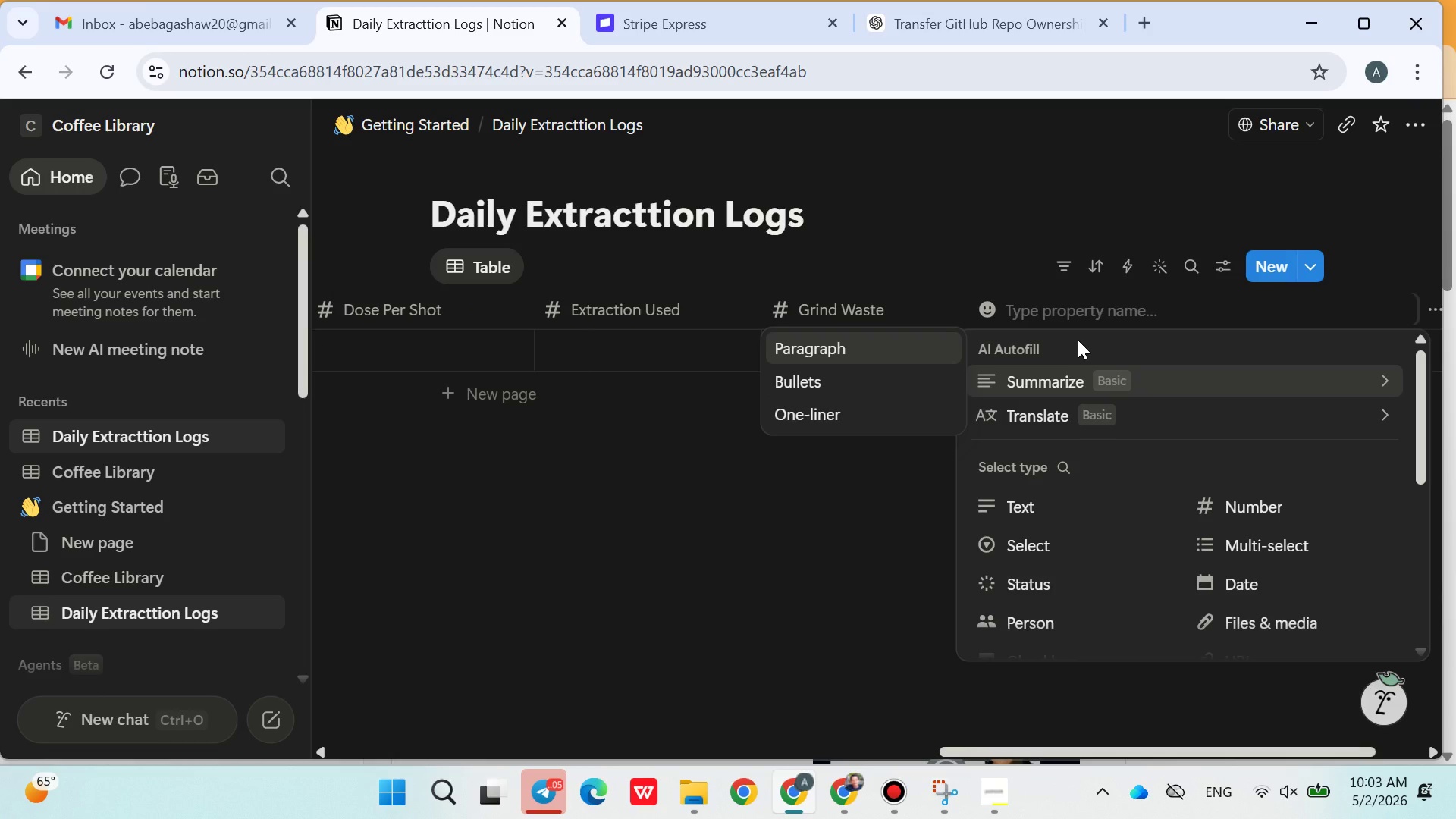 
left_click([1063, 300])
 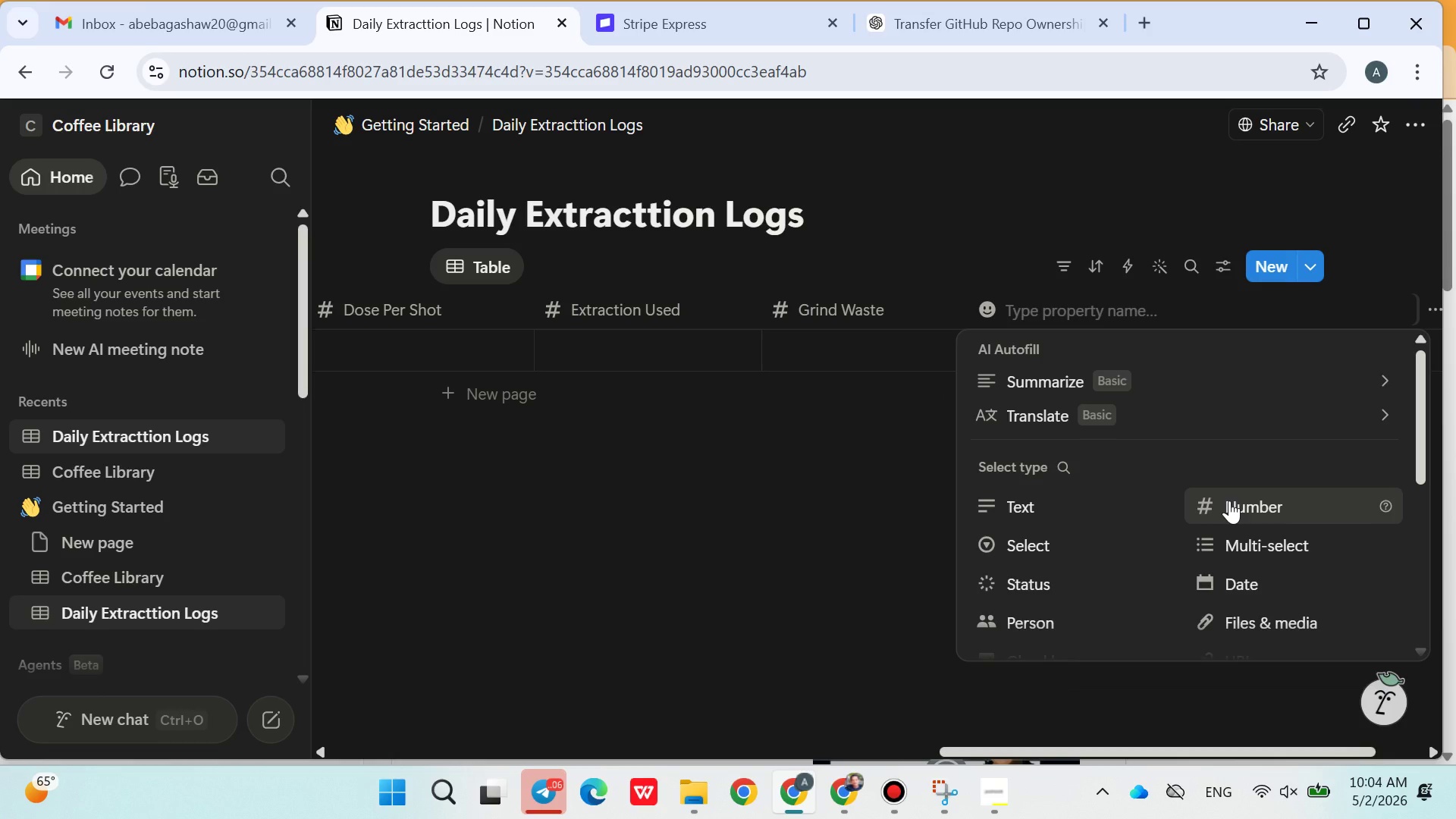 
wait(63.03)
 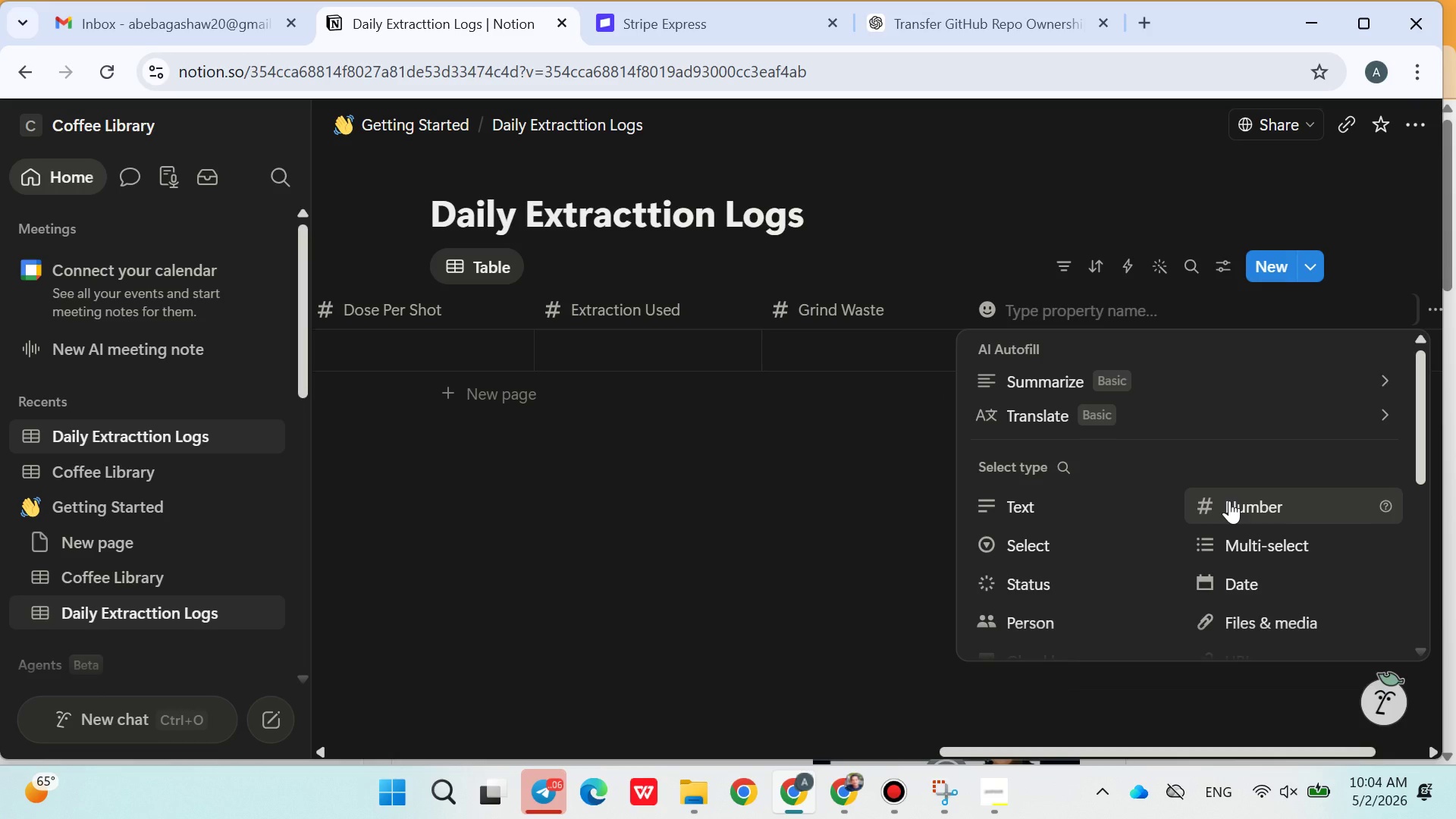 
type(Total Used)
 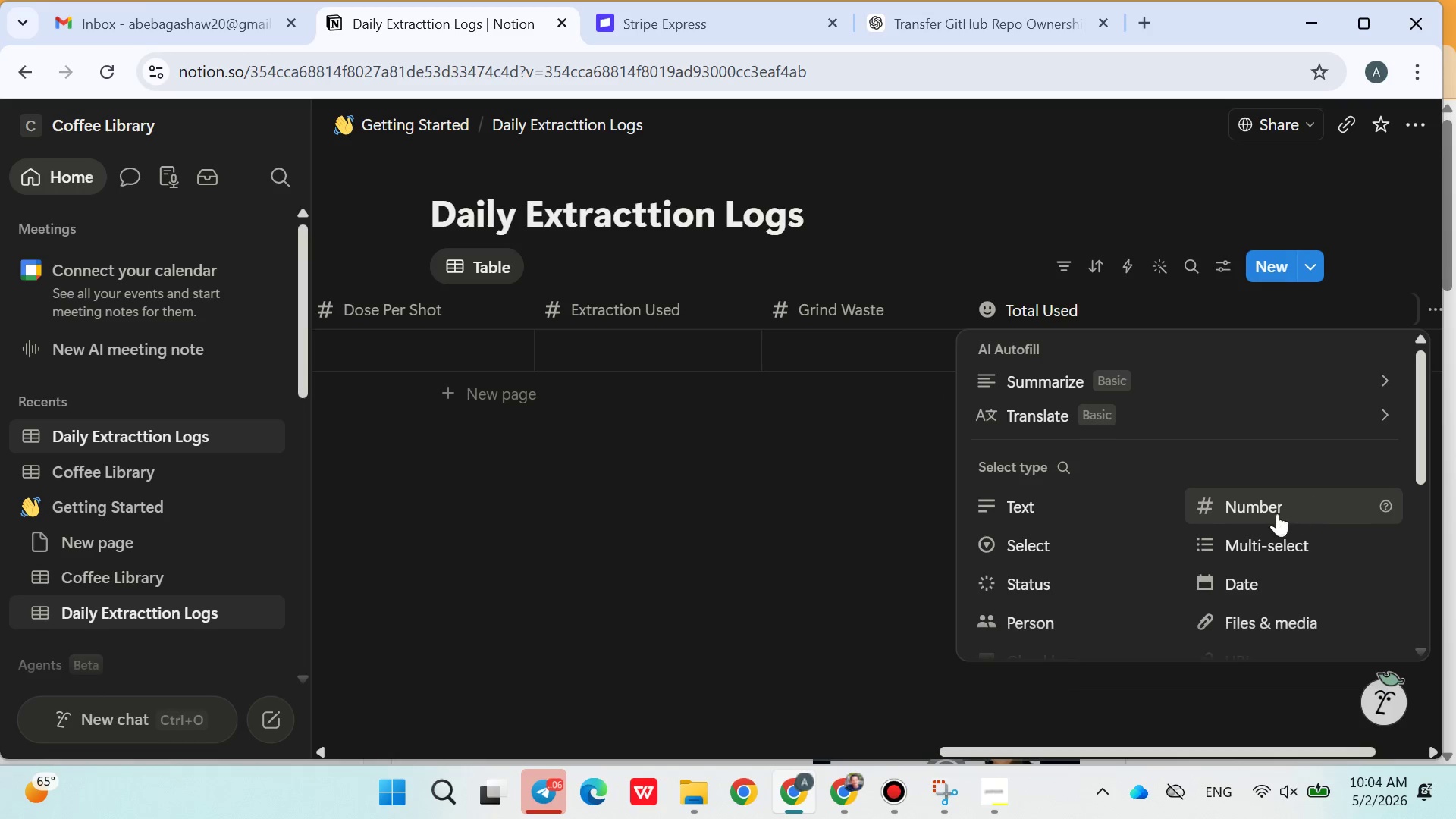 
left_click([1269, 513])
 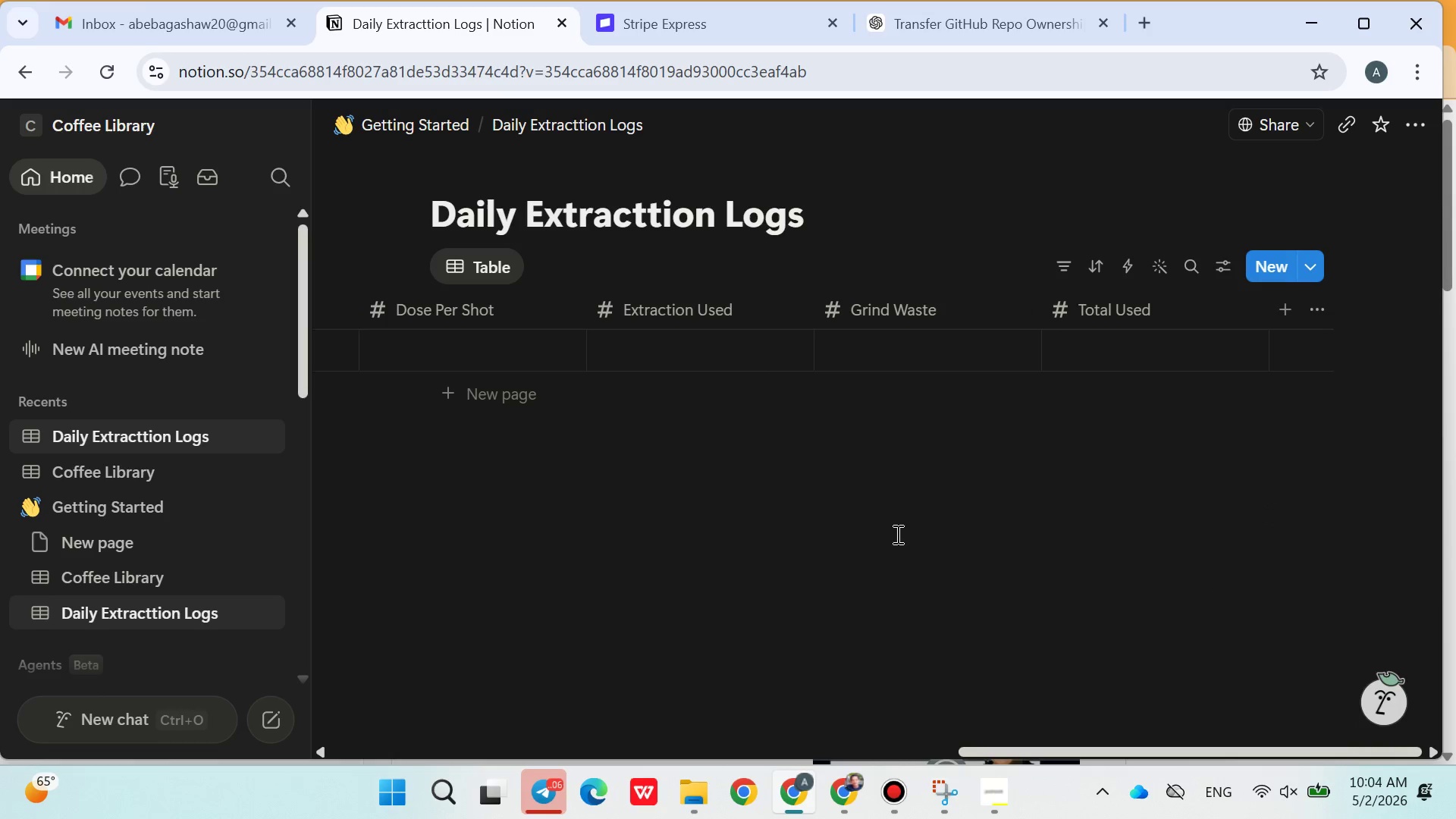 
left_click([883, 534])
 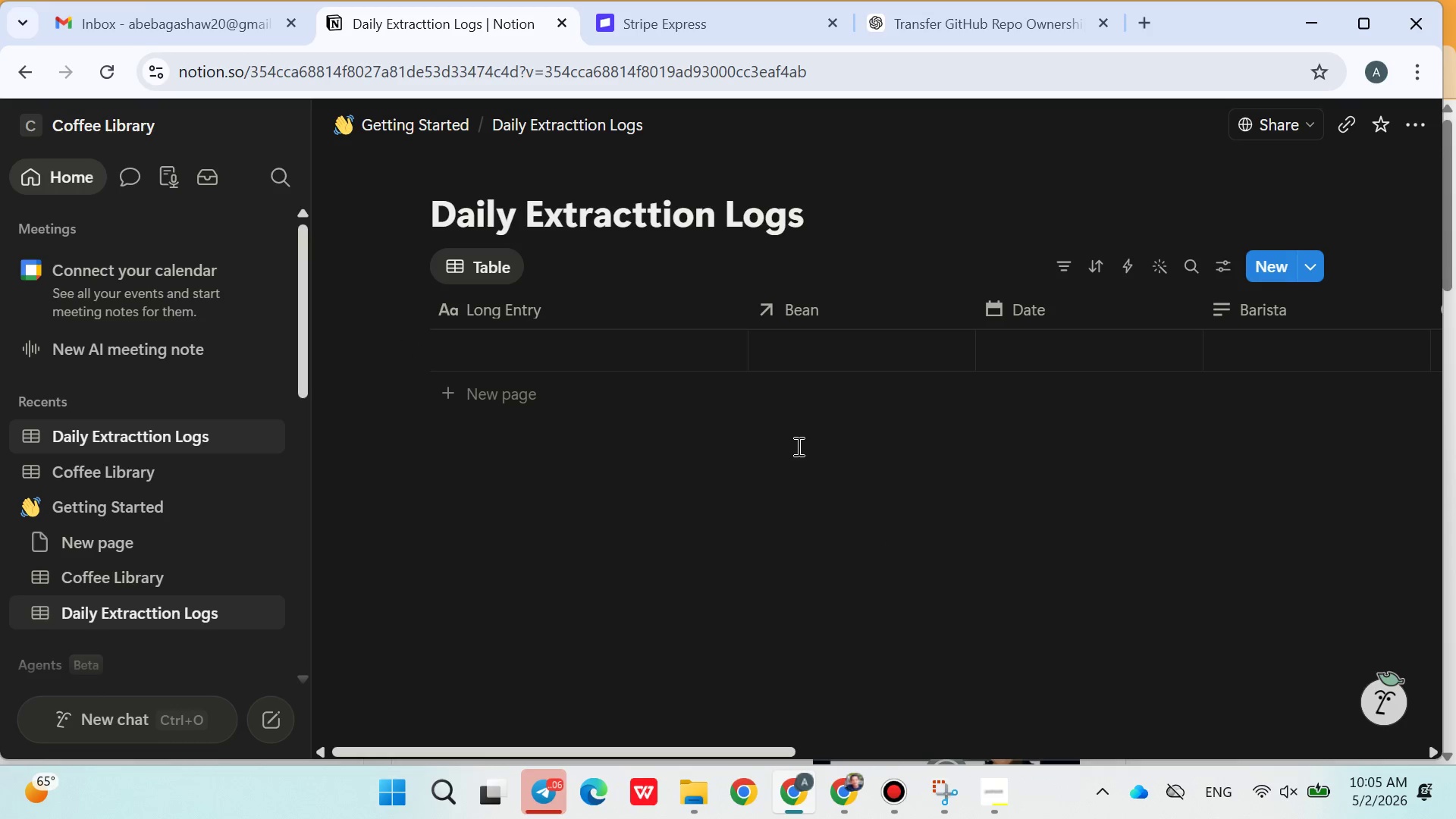 
wait(42.34)
 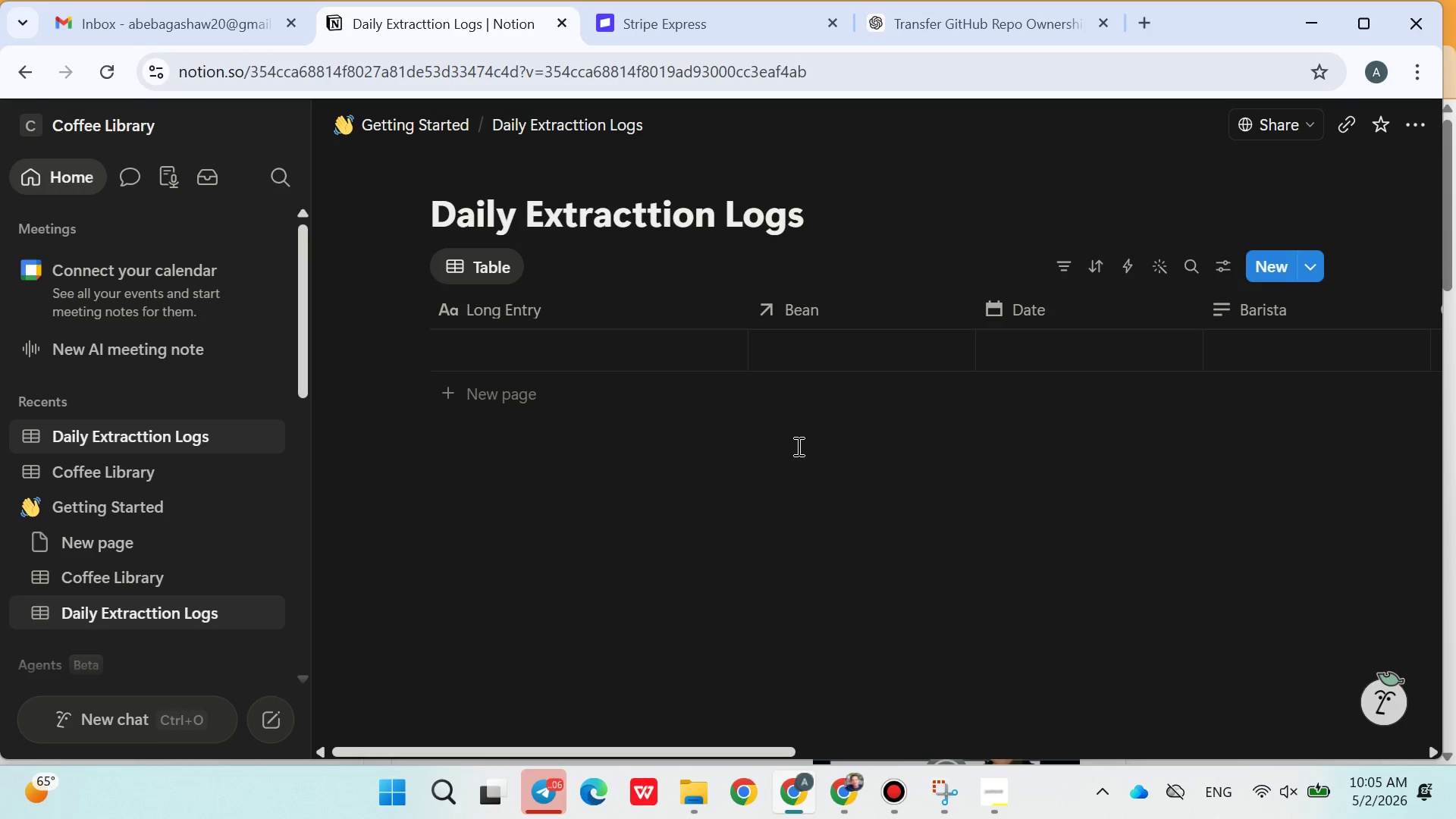 
left_click([150, 579])
 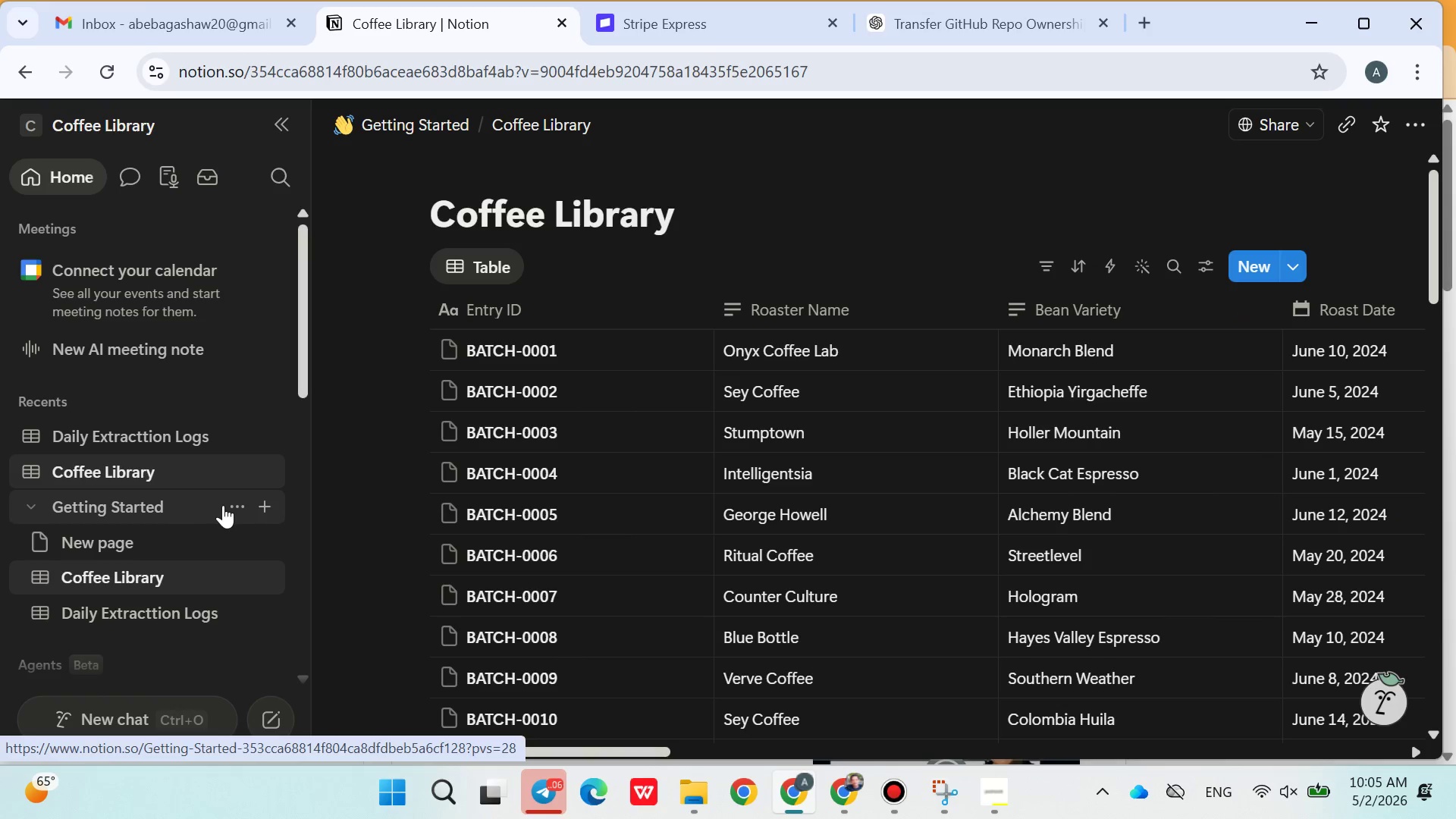 
left_click([240, 509])
 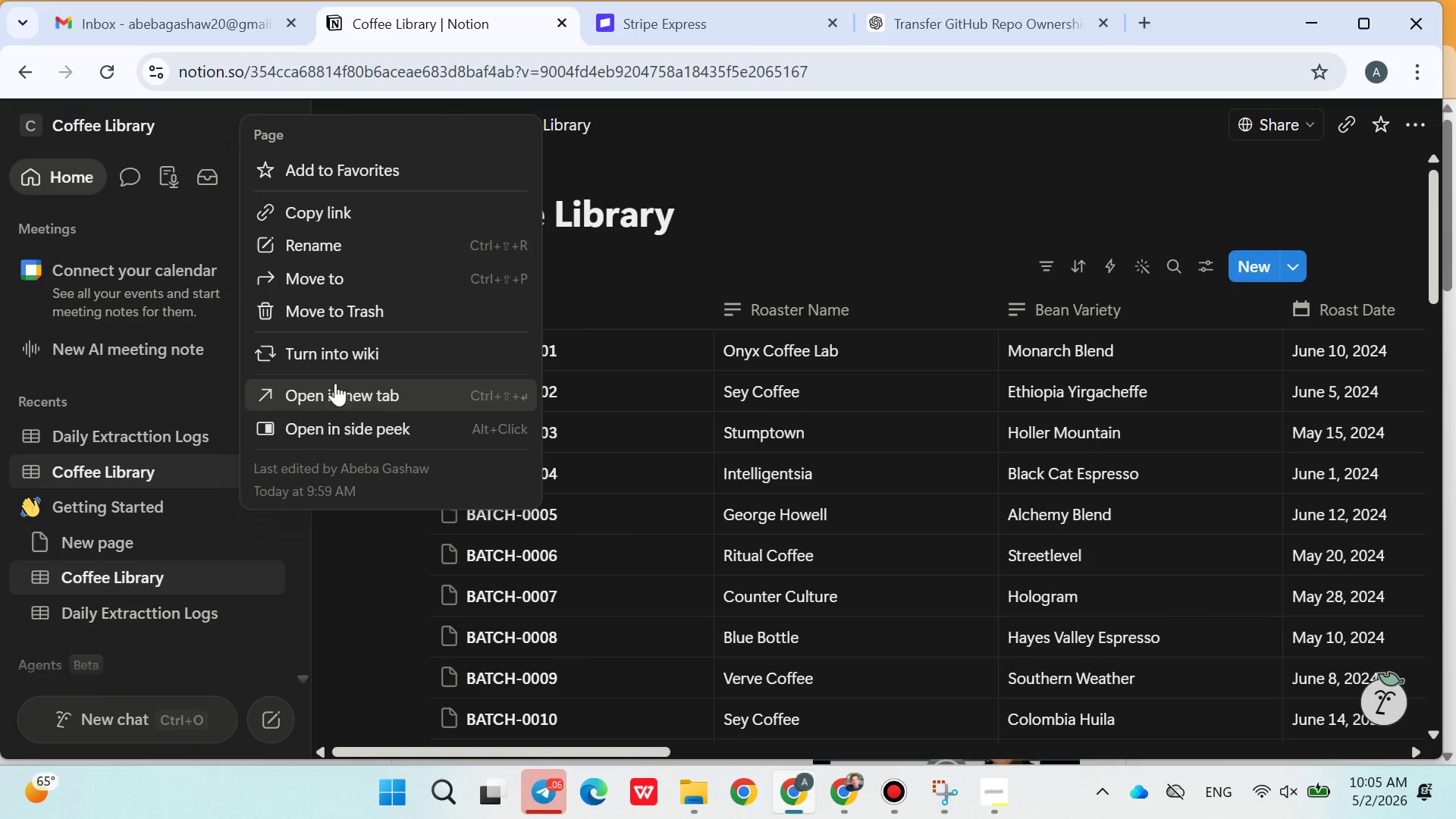 
left_click([341, 318])
 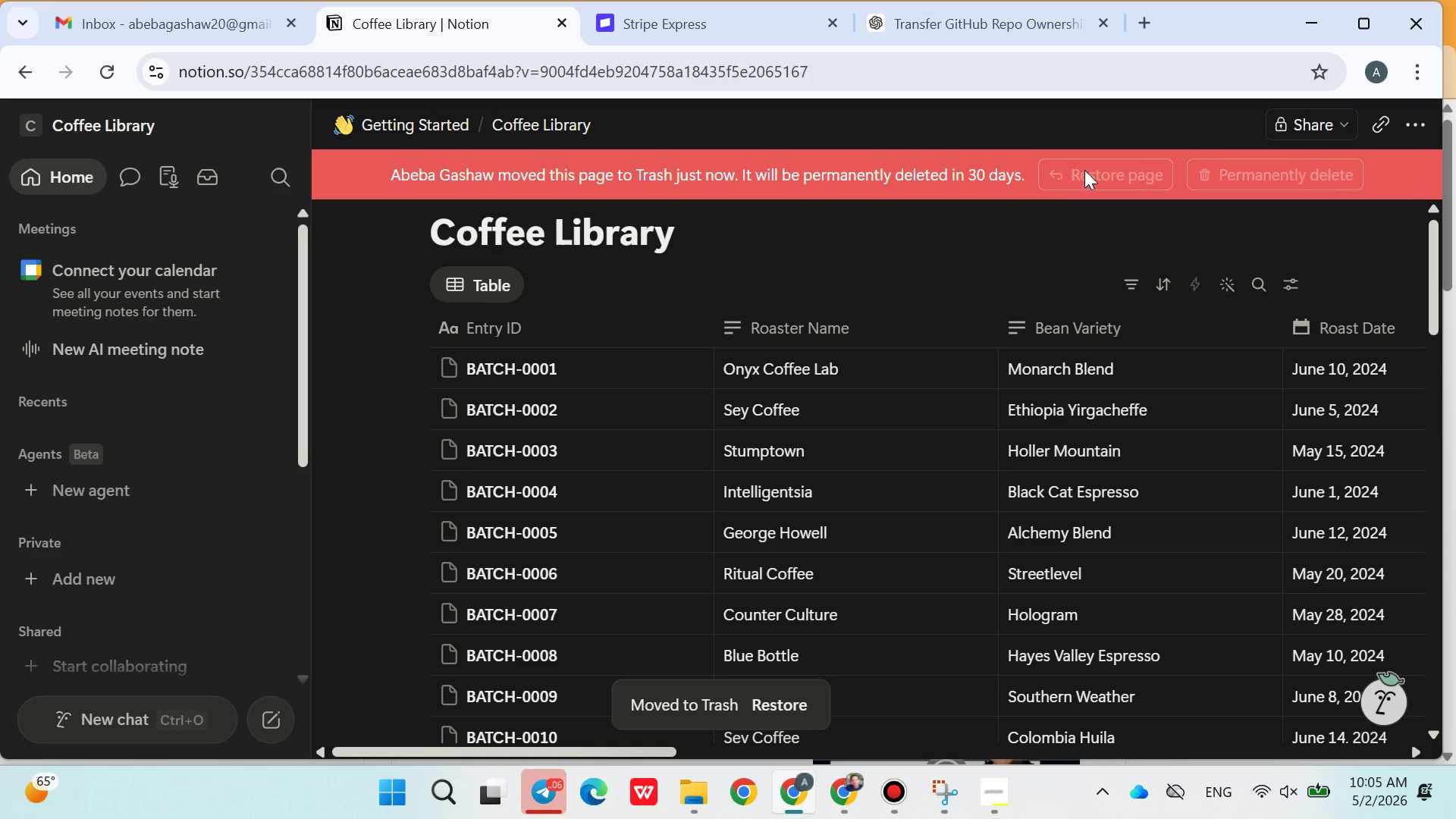 
wait(6.77)
 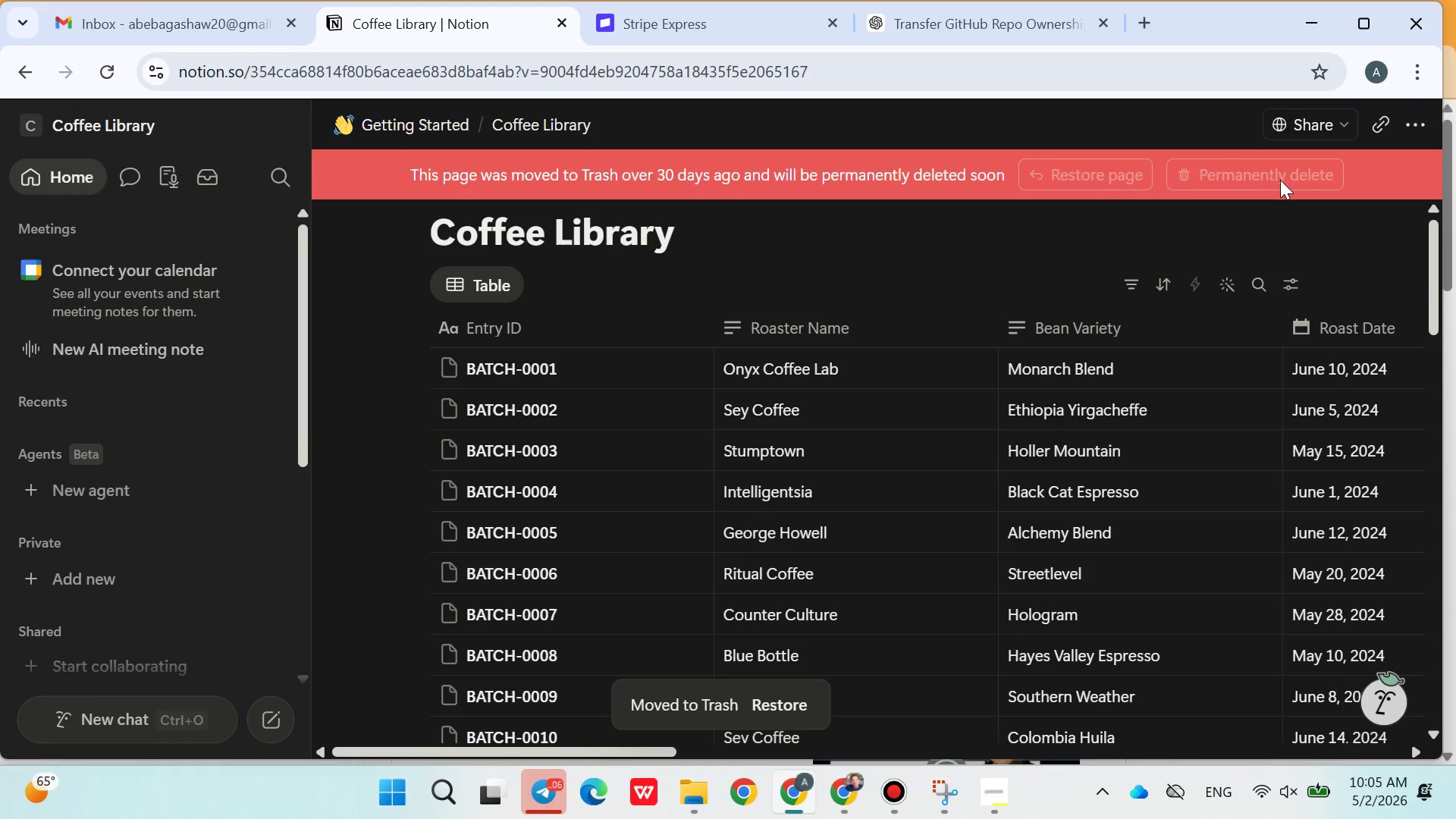 
mouse_move([209, 412])
 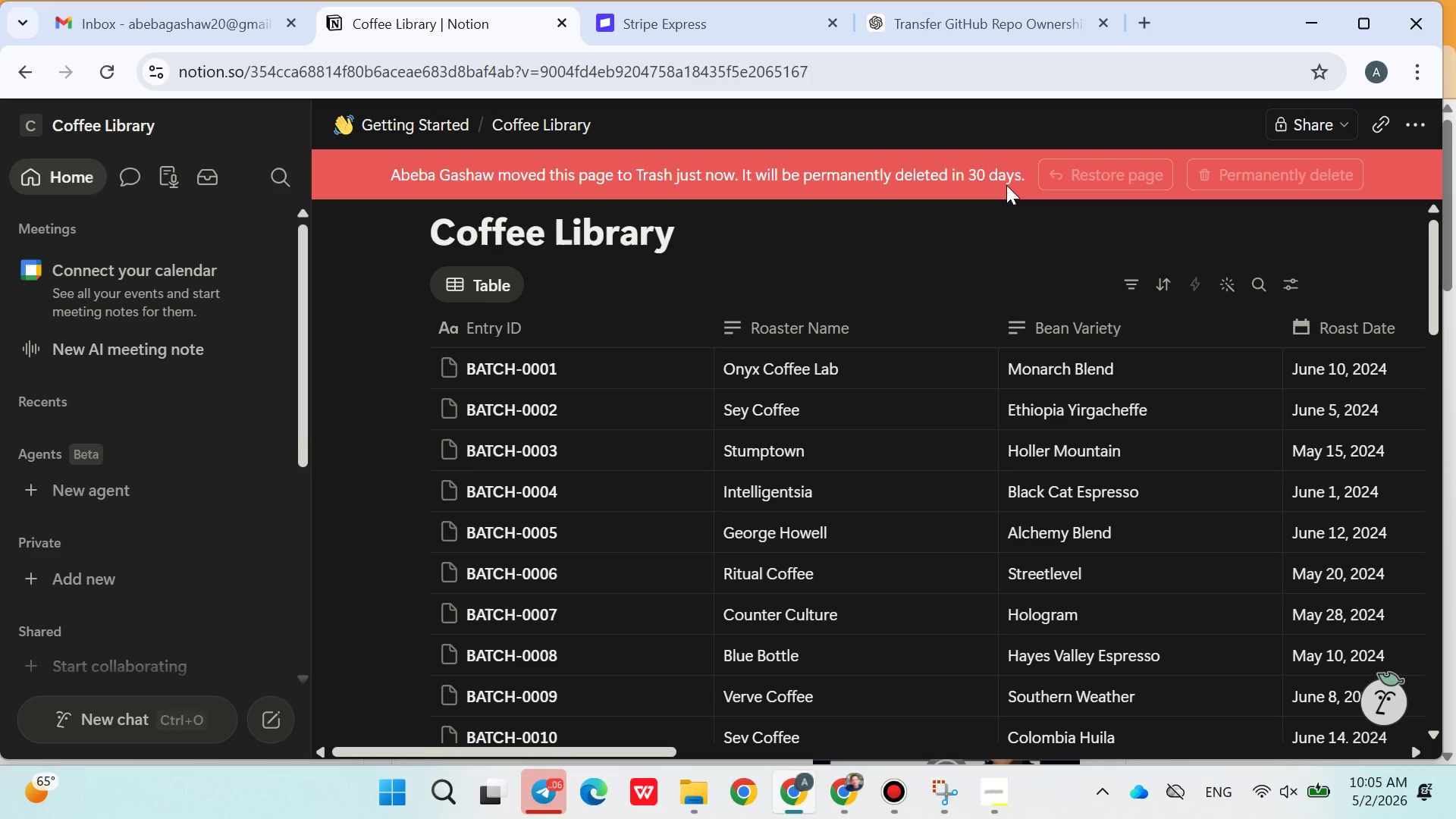 
left_click([959, 222])
 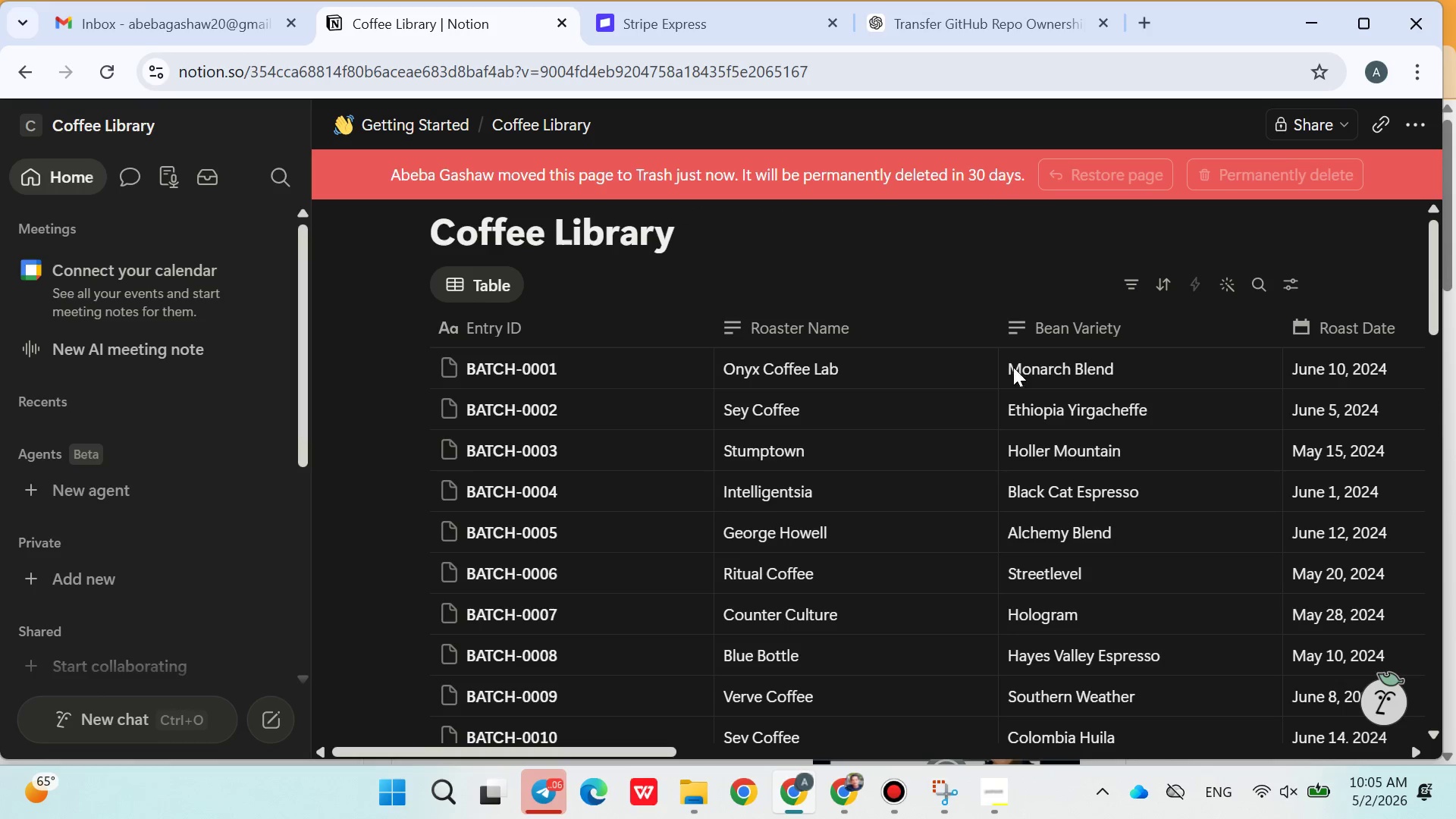 
wait(5.58)
 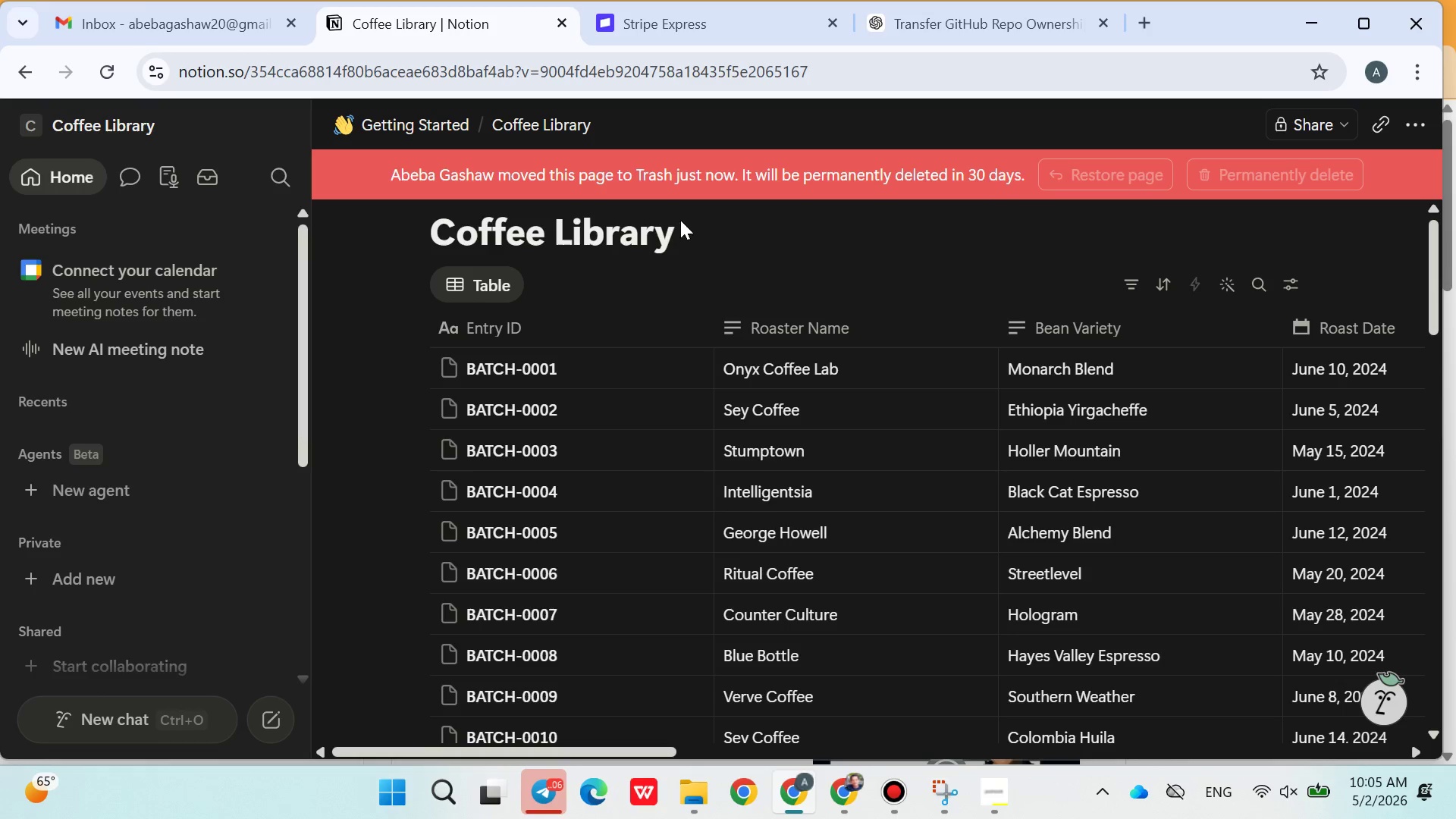 
left_click([1081, 168])
 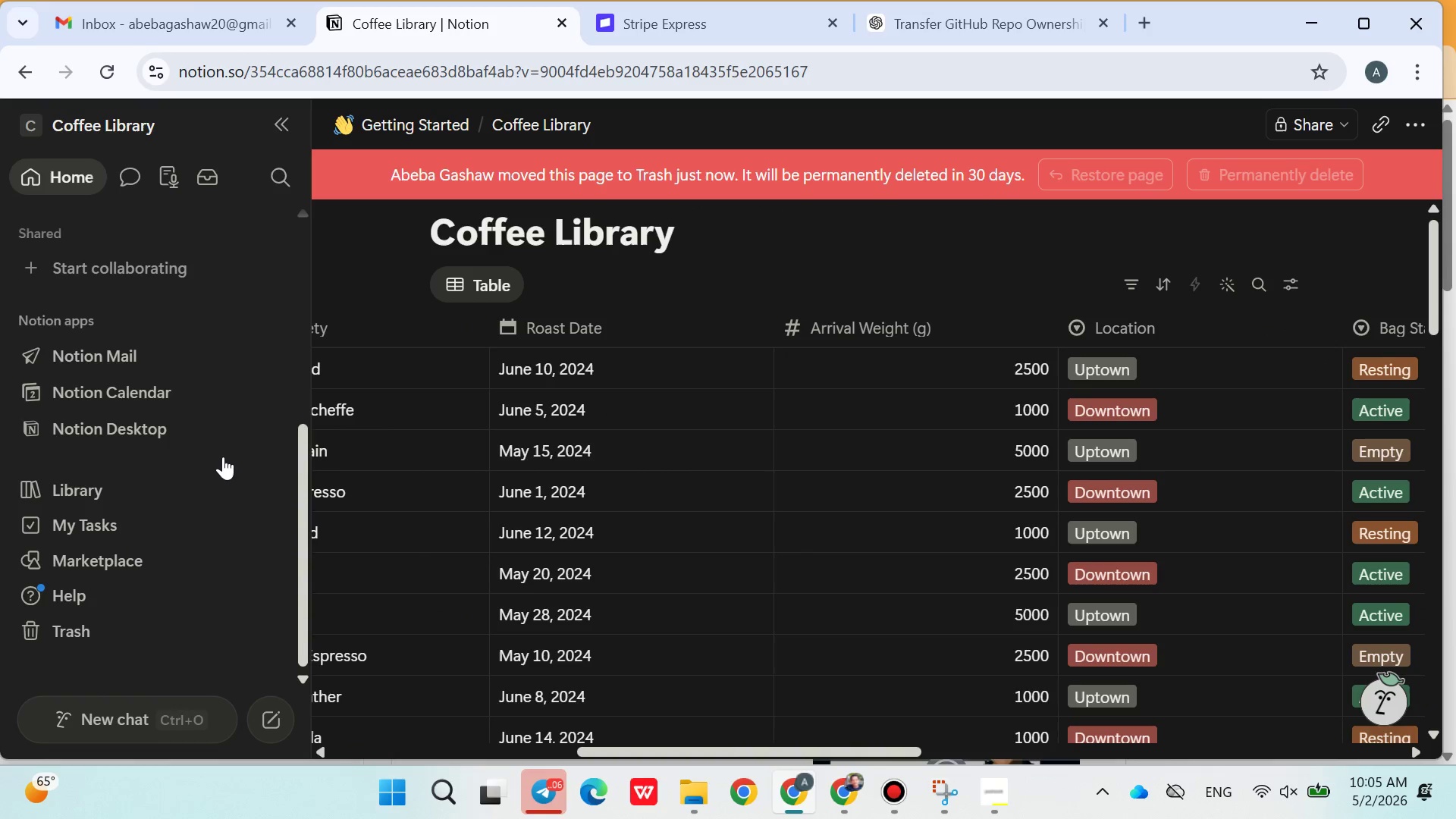 
wait(5.23)
 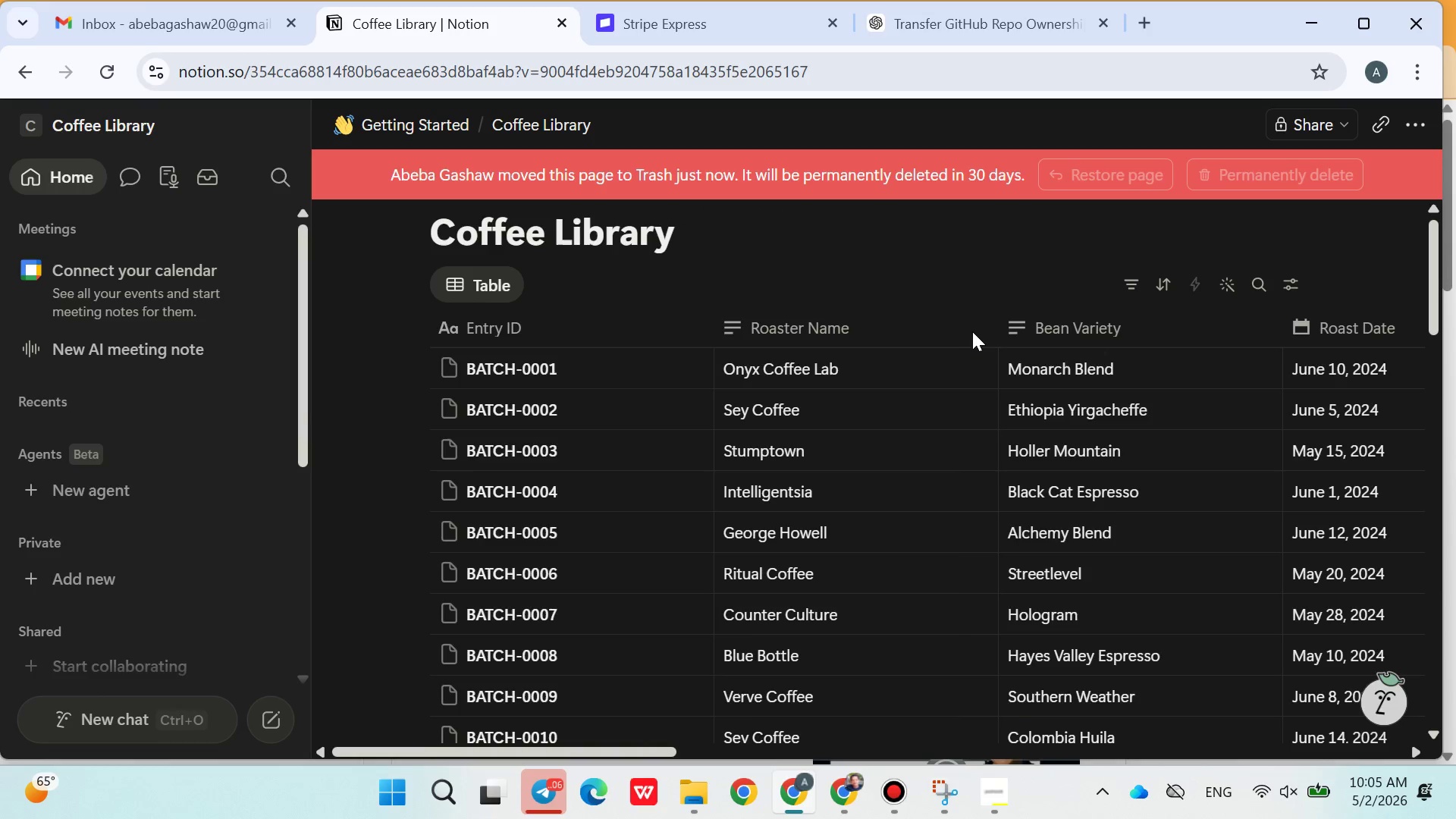 
mouse_move([127, 526])
 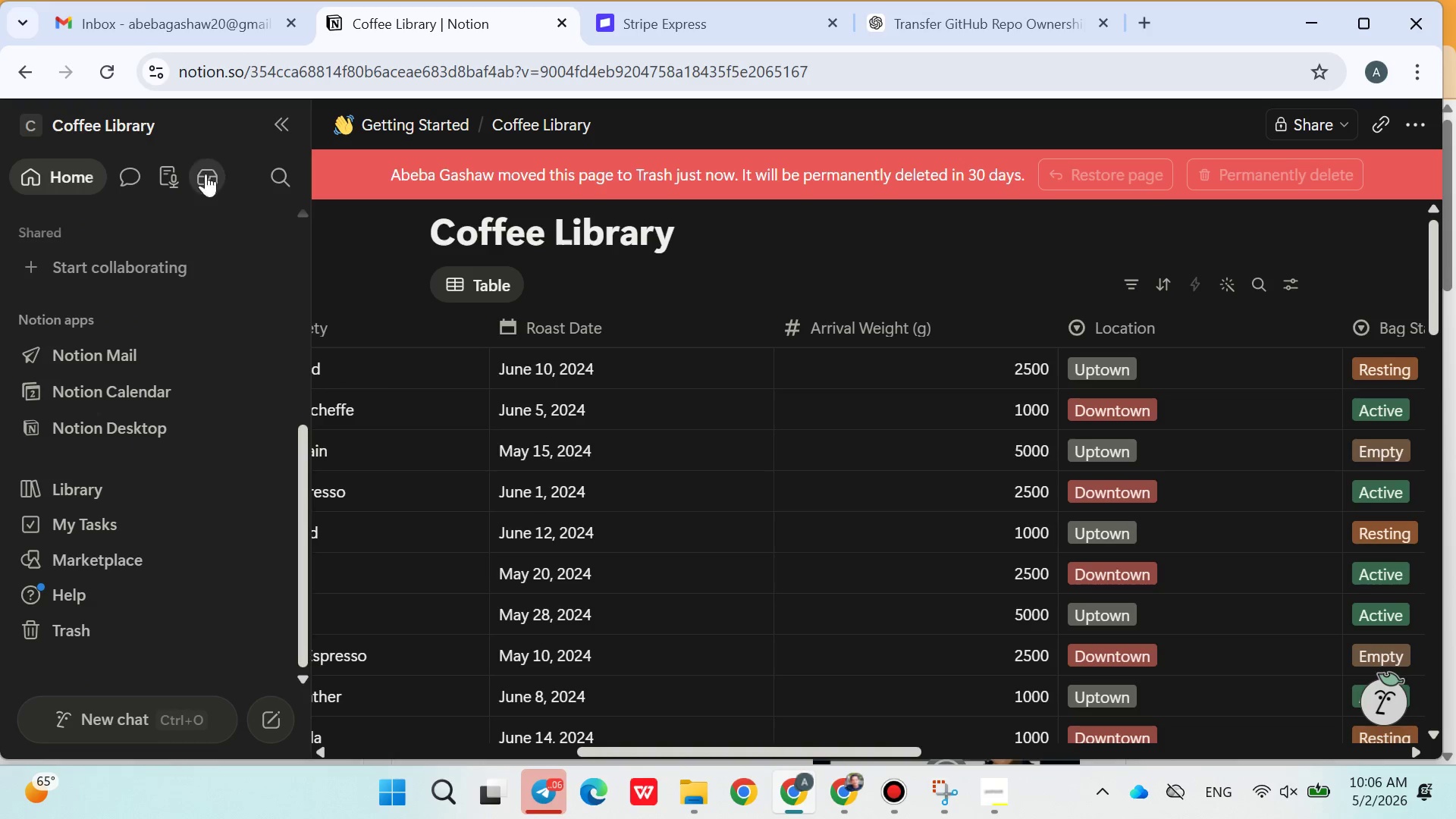 
left_click([108, 131])
 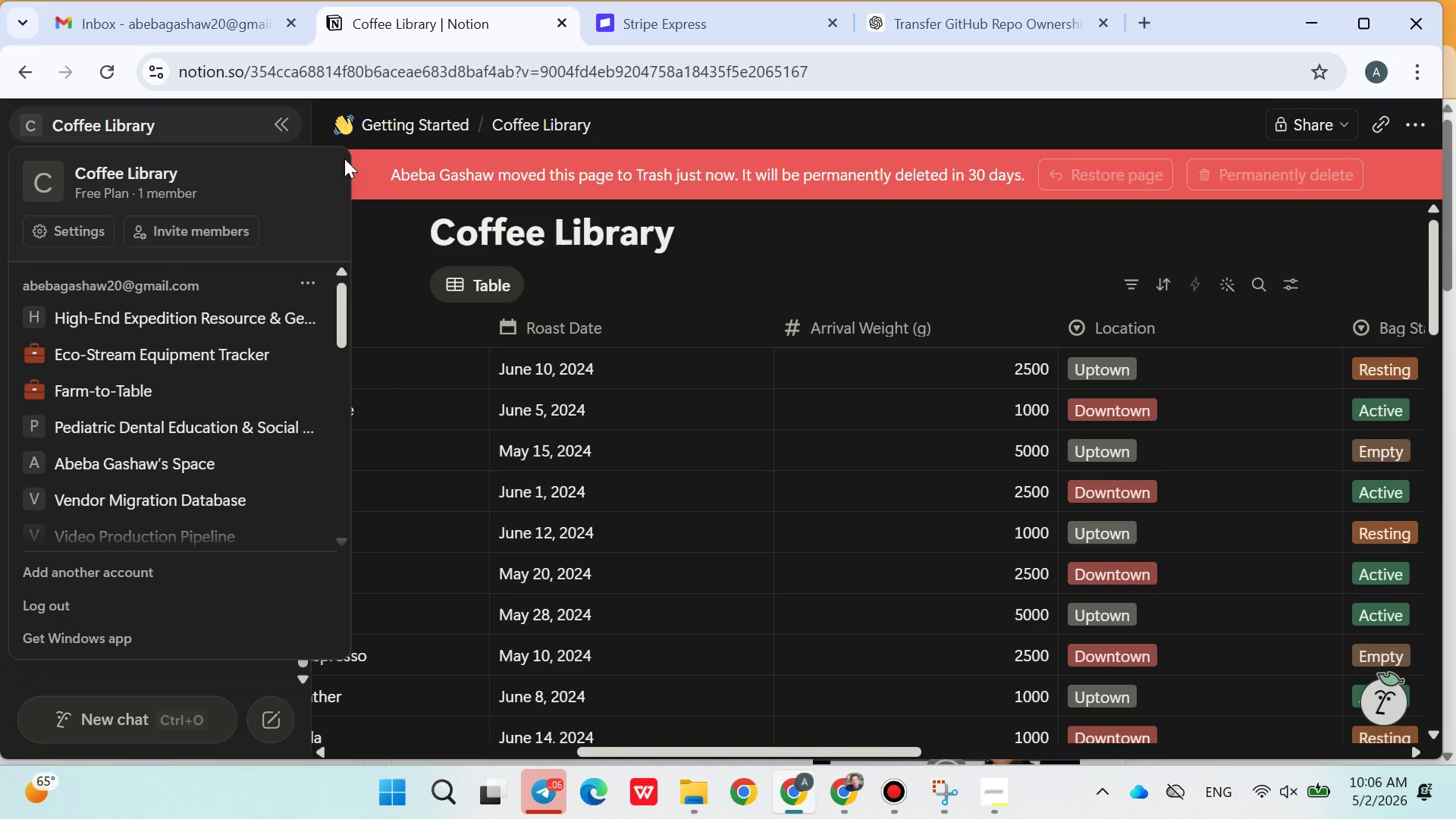 
left_click([441, 275])
 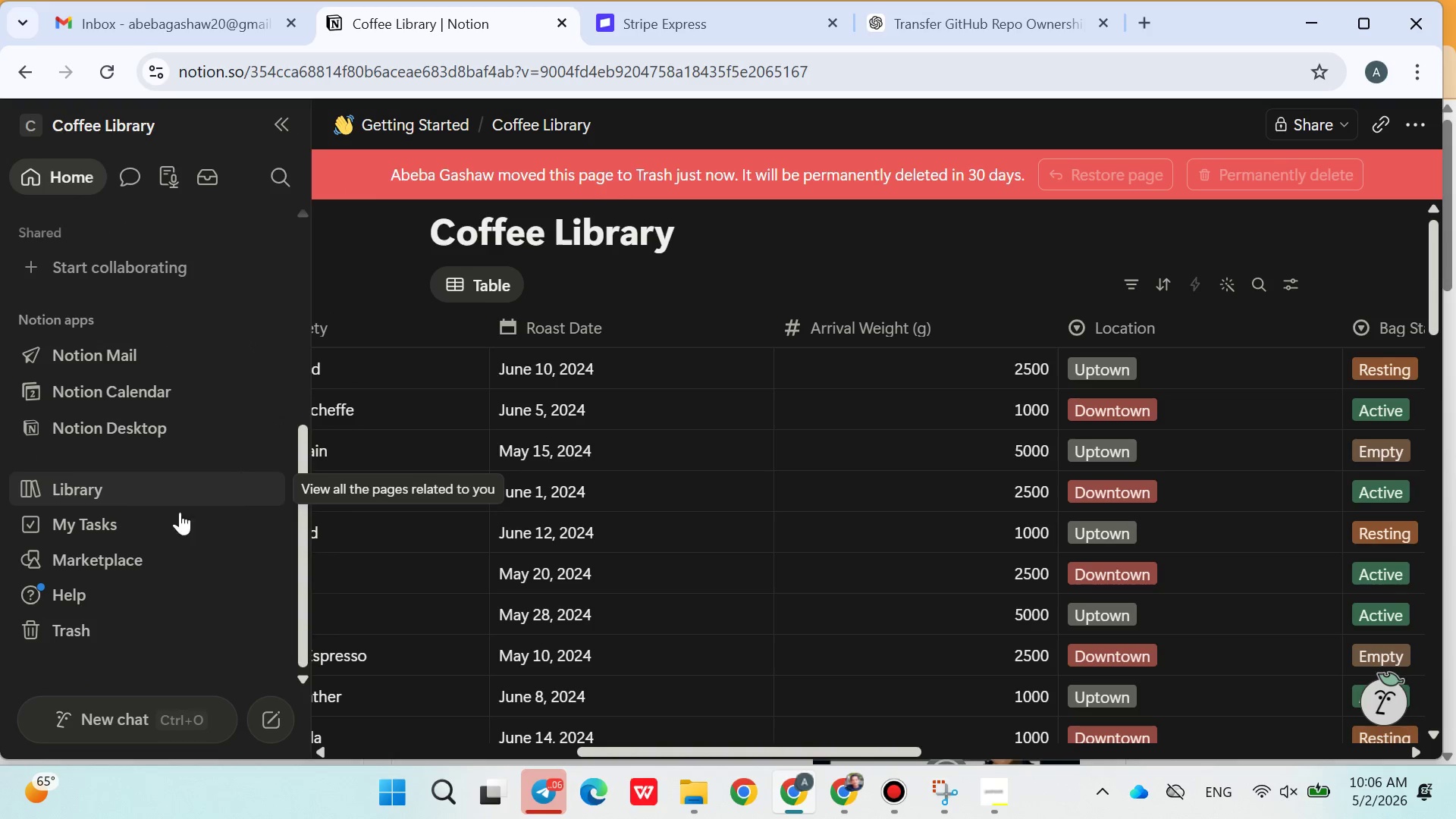 
left_click([139, 526])
 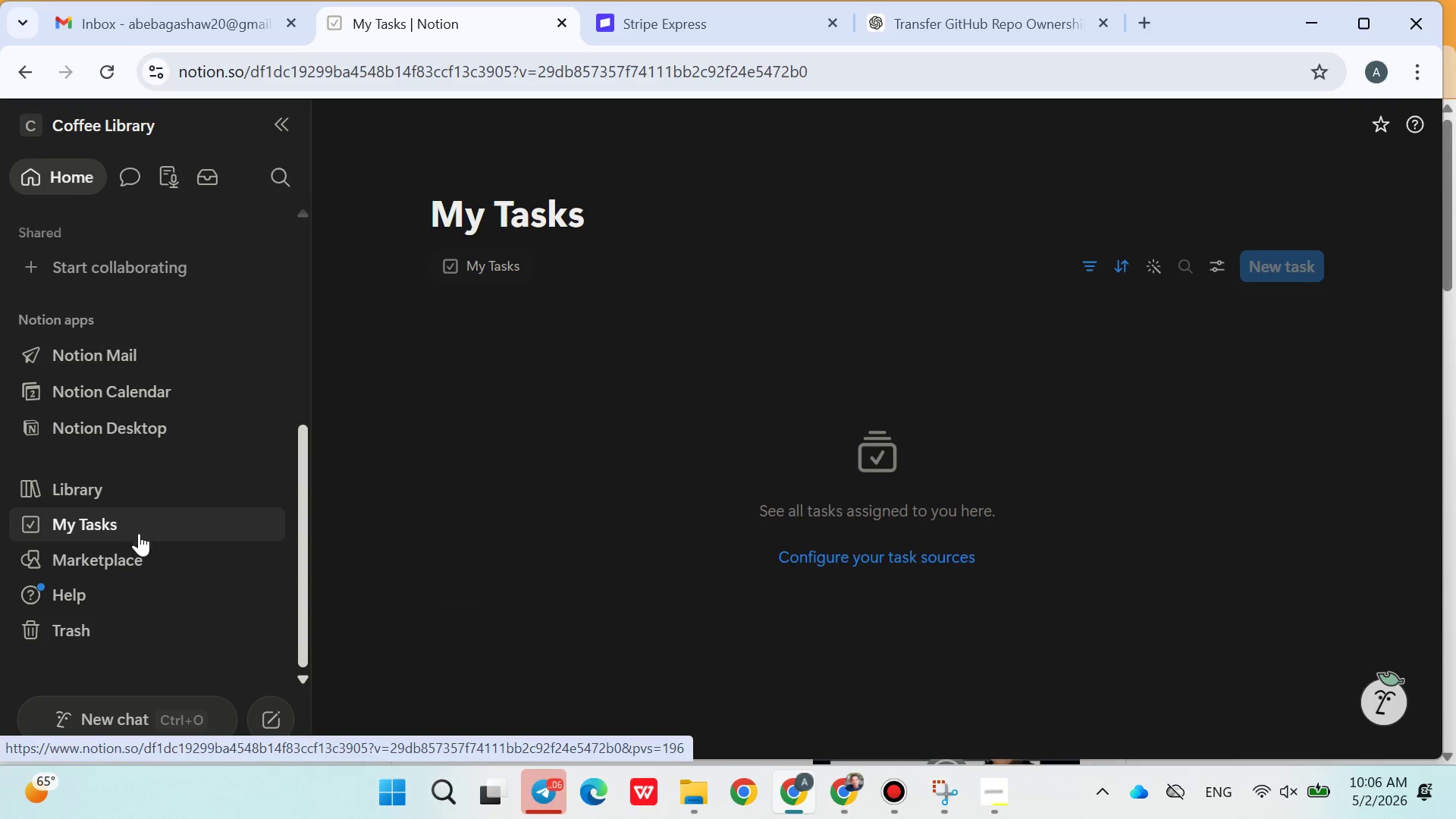 
left_click([105, 620])
 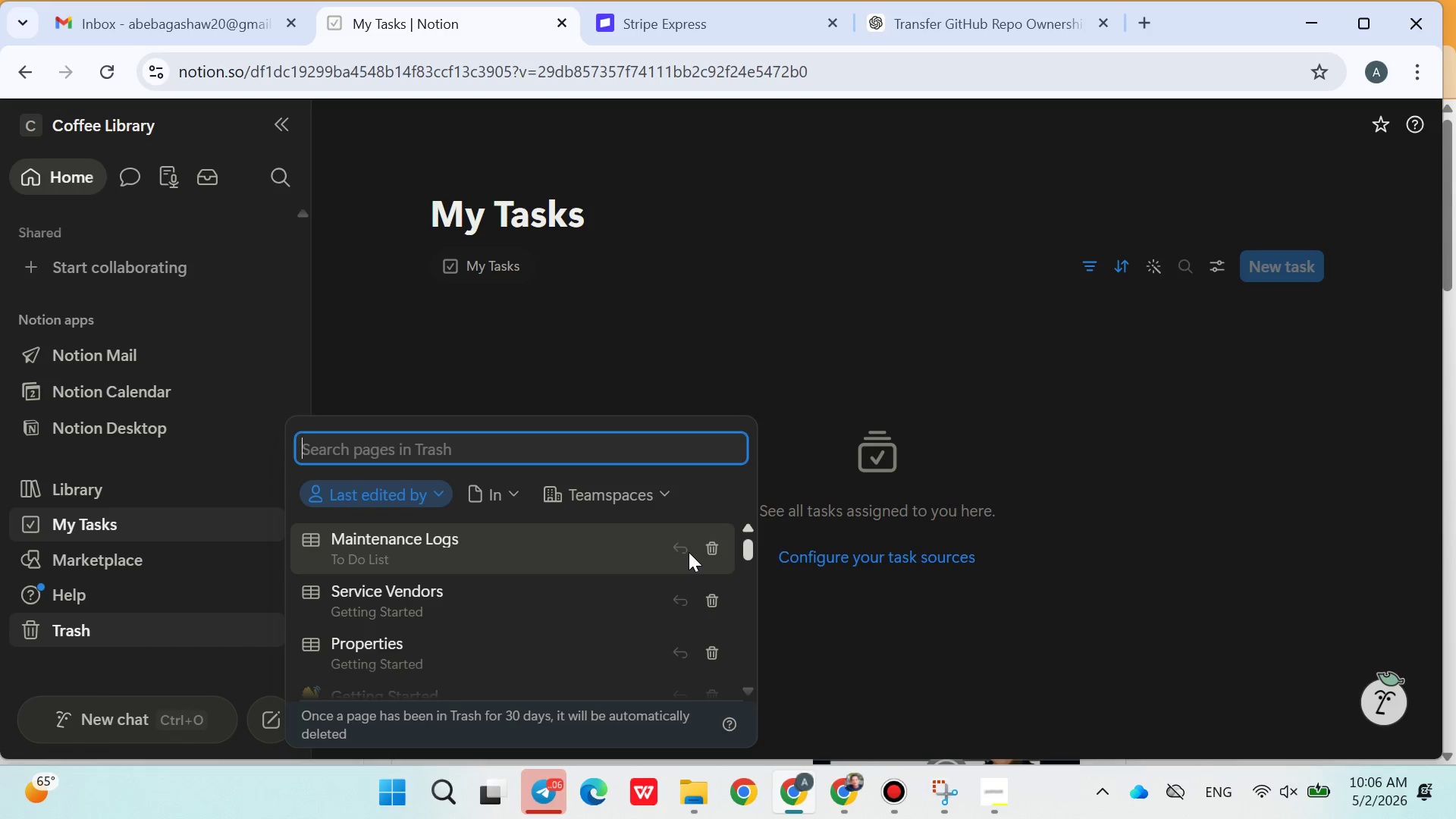 
left_click([681, 552])
 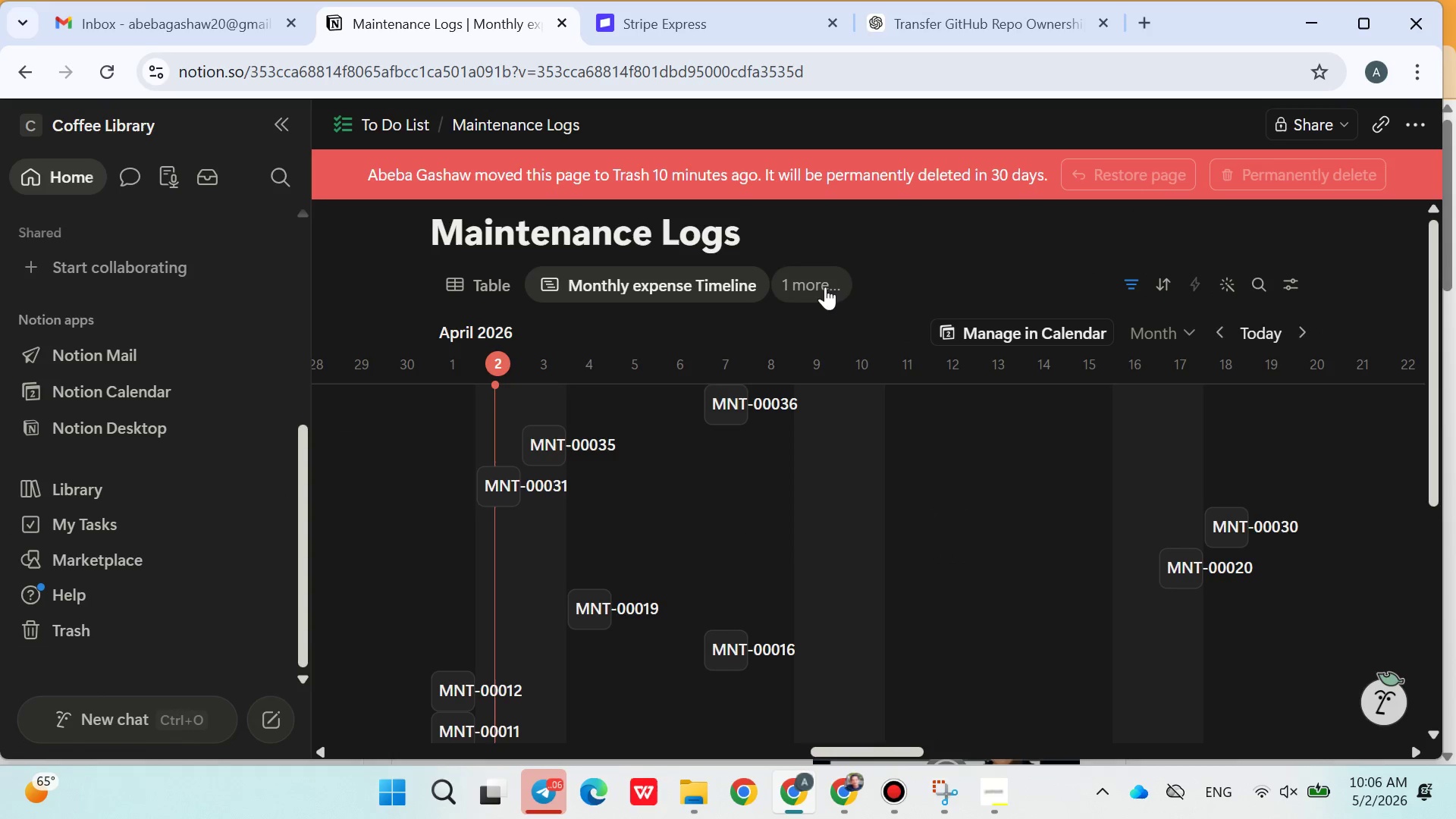 
left_click([93, 632])
 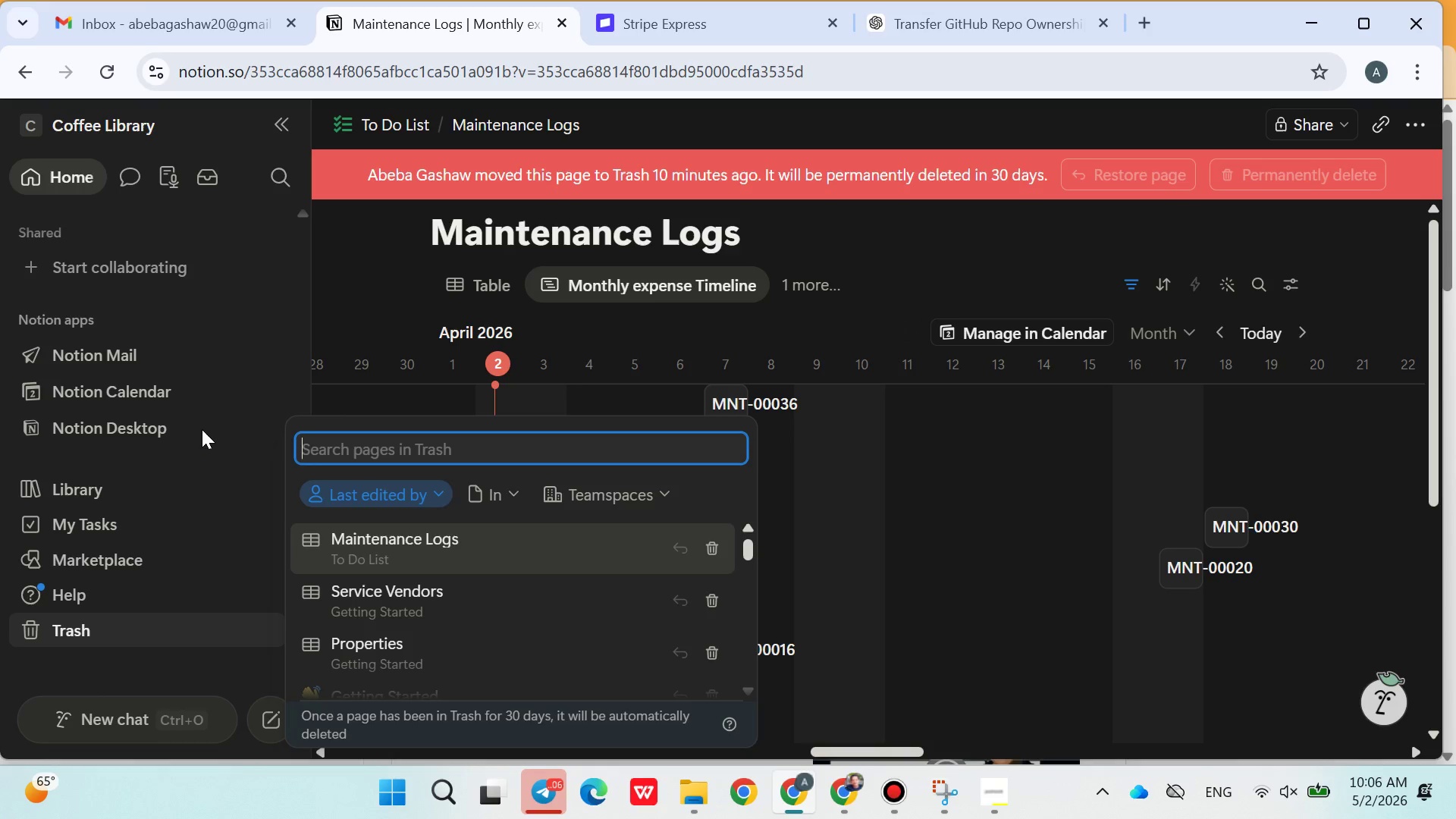 
mouse_move([489, 626])
 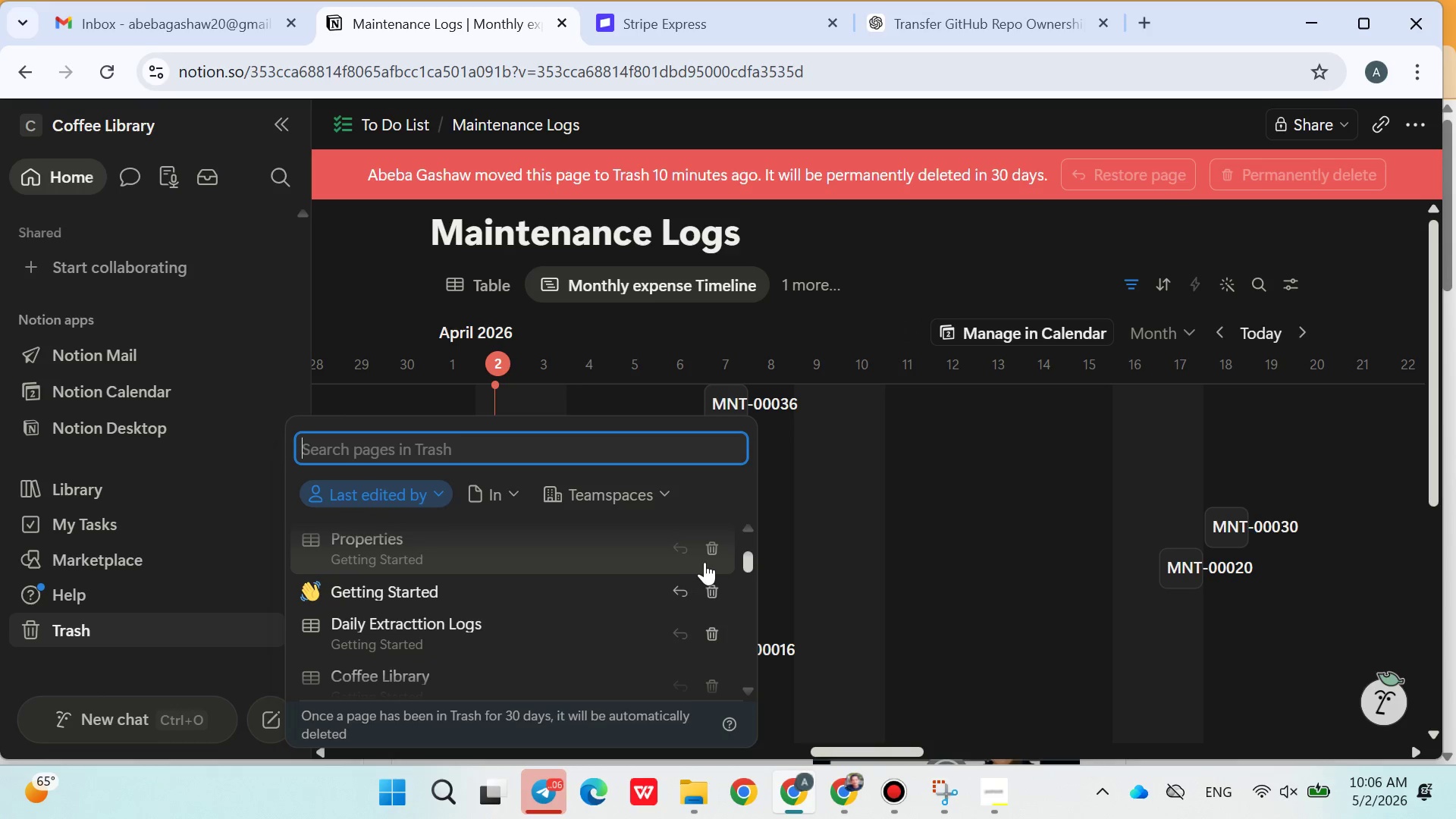 
mouse_move([685, 586])
 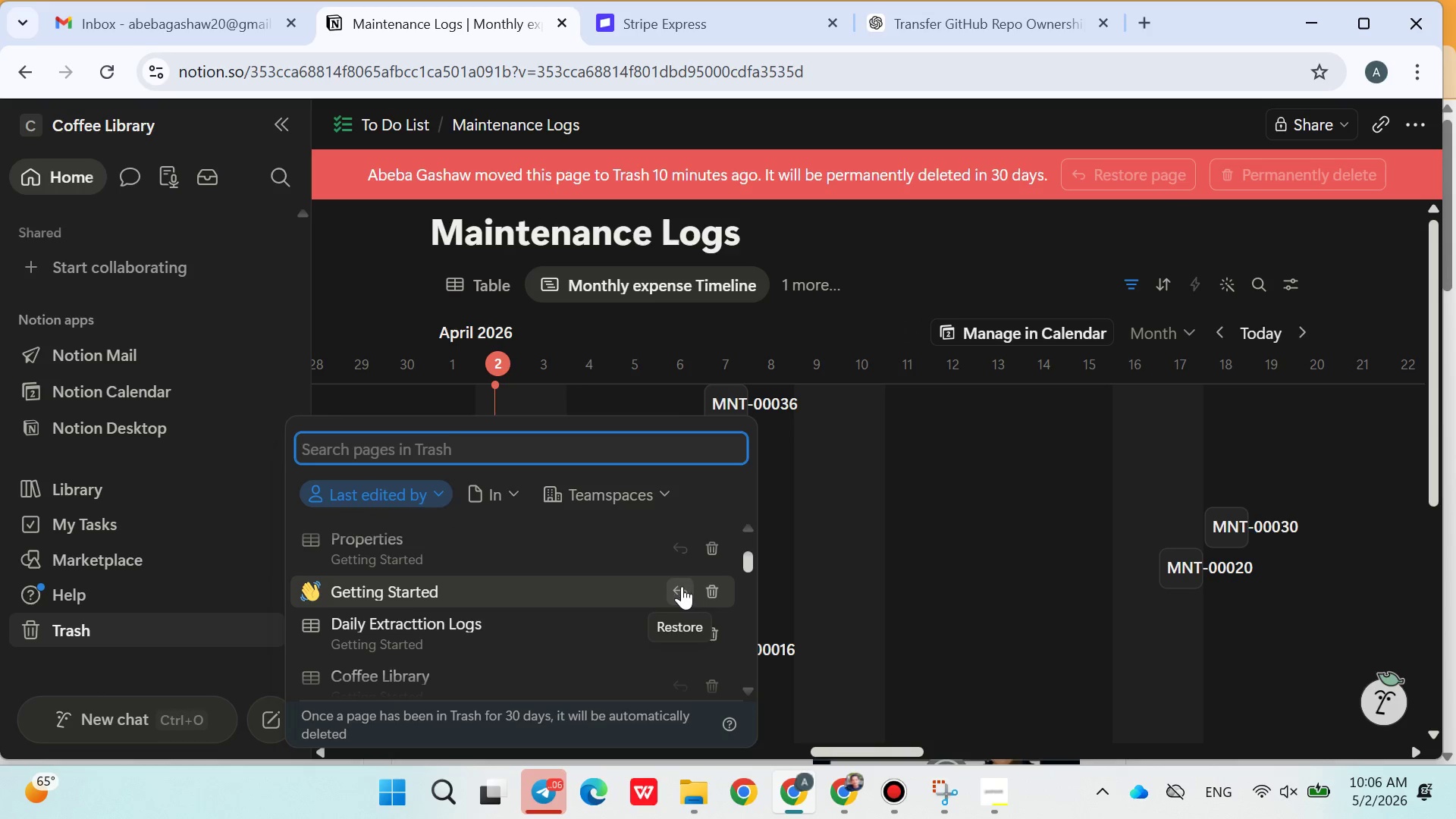 
left_click([682, 586])
 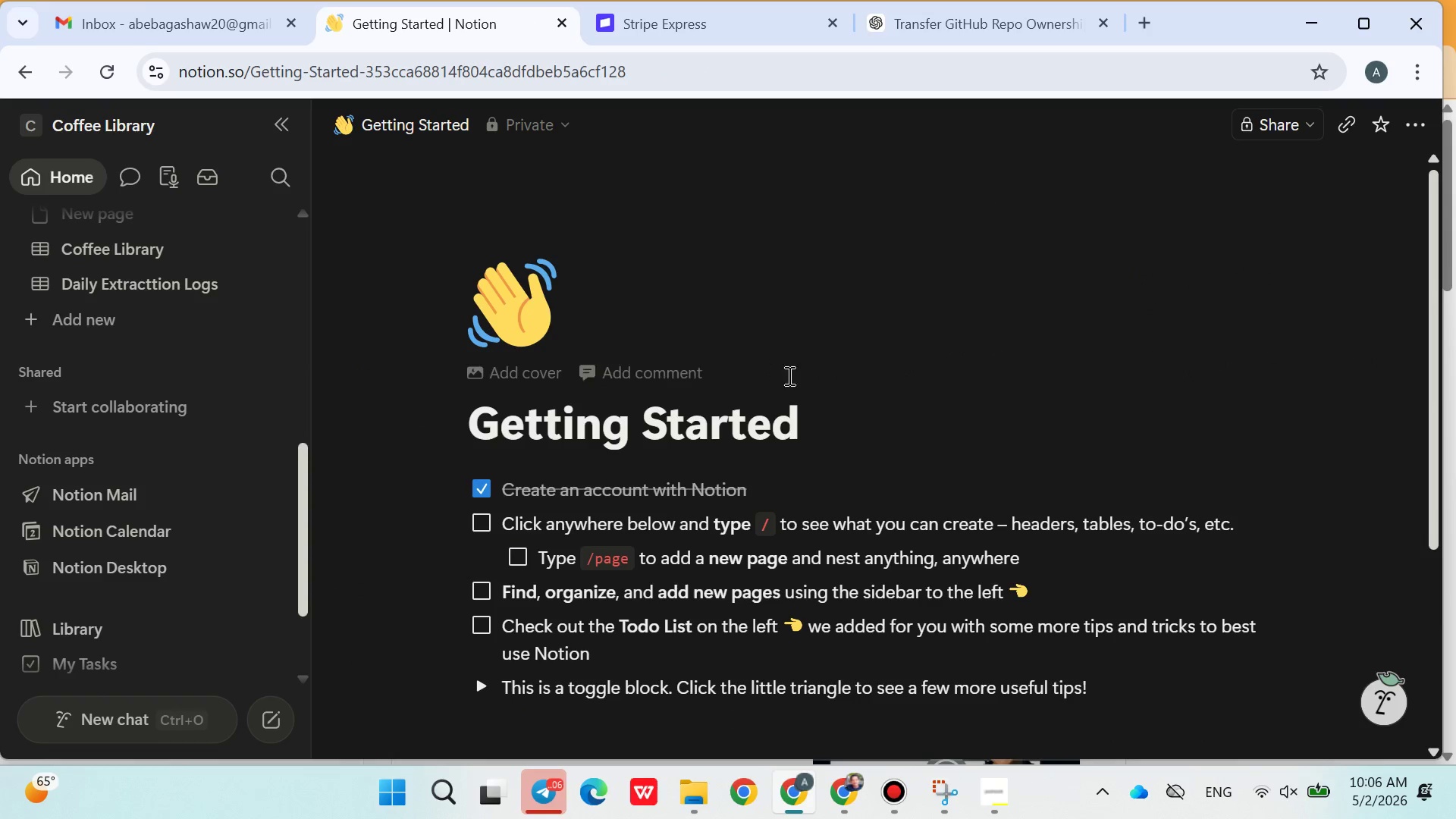 
mouse_move([219, 520])
 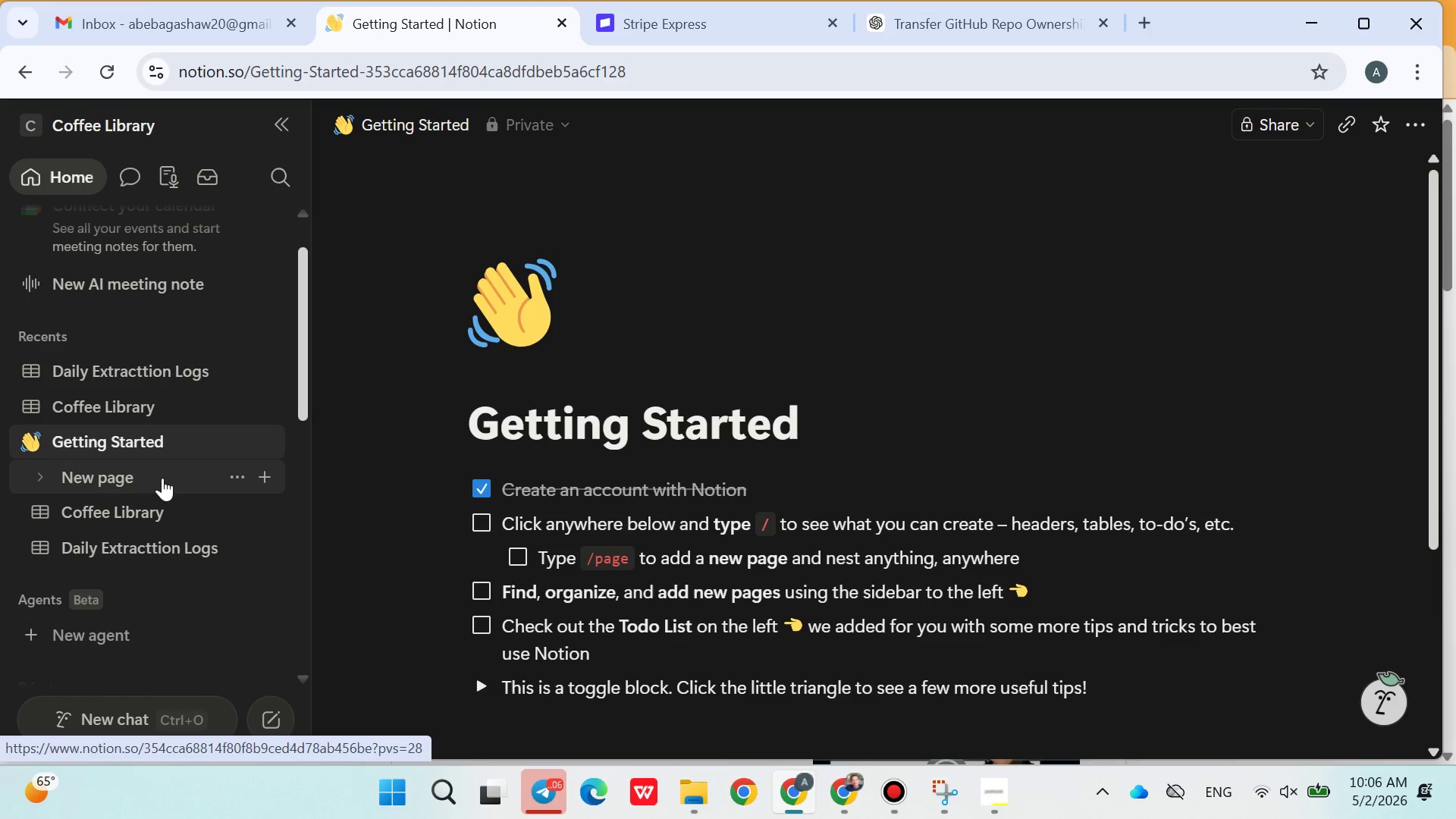 
left_click([160, 478])
 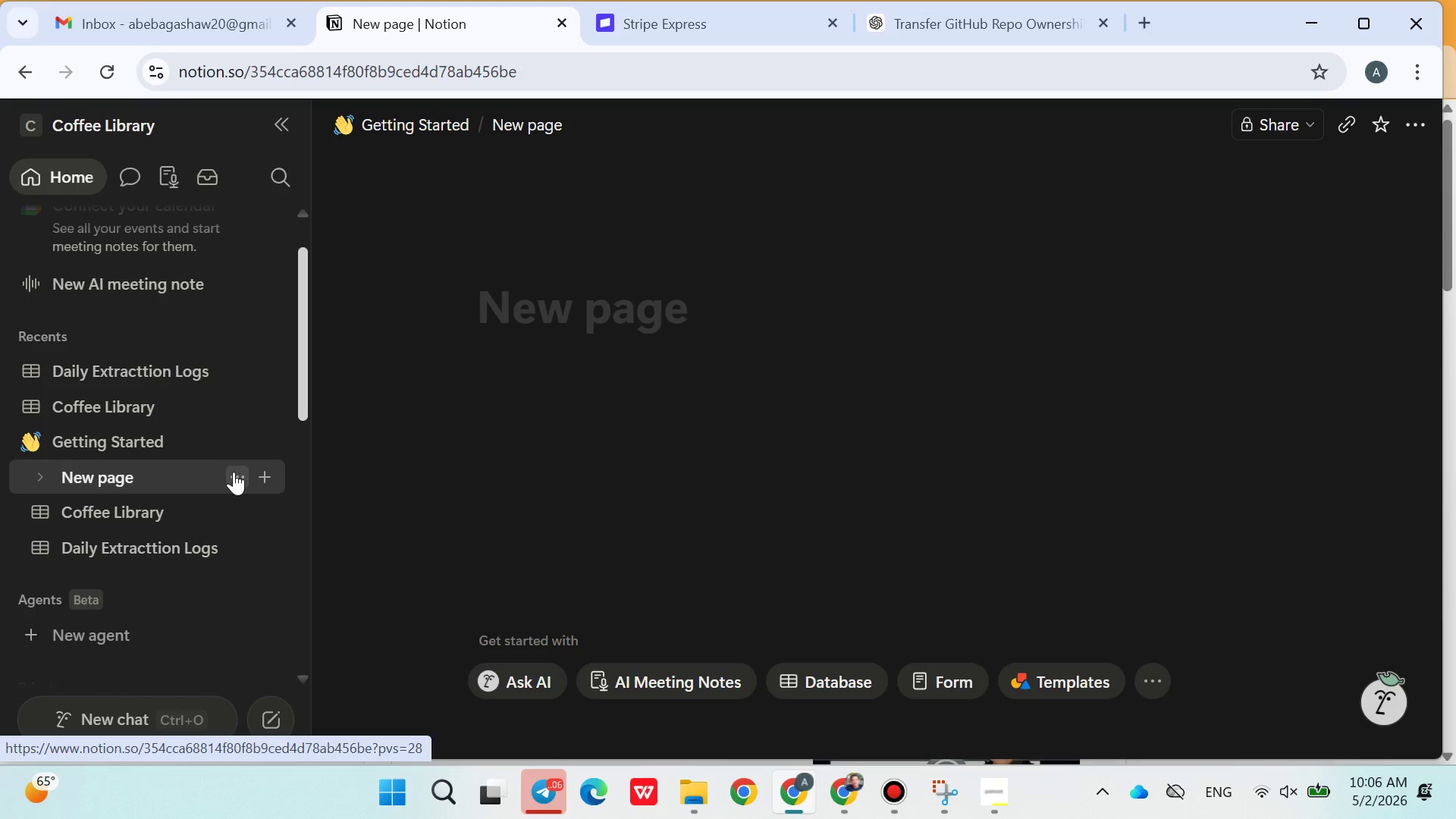 
left_click([239, 476])
 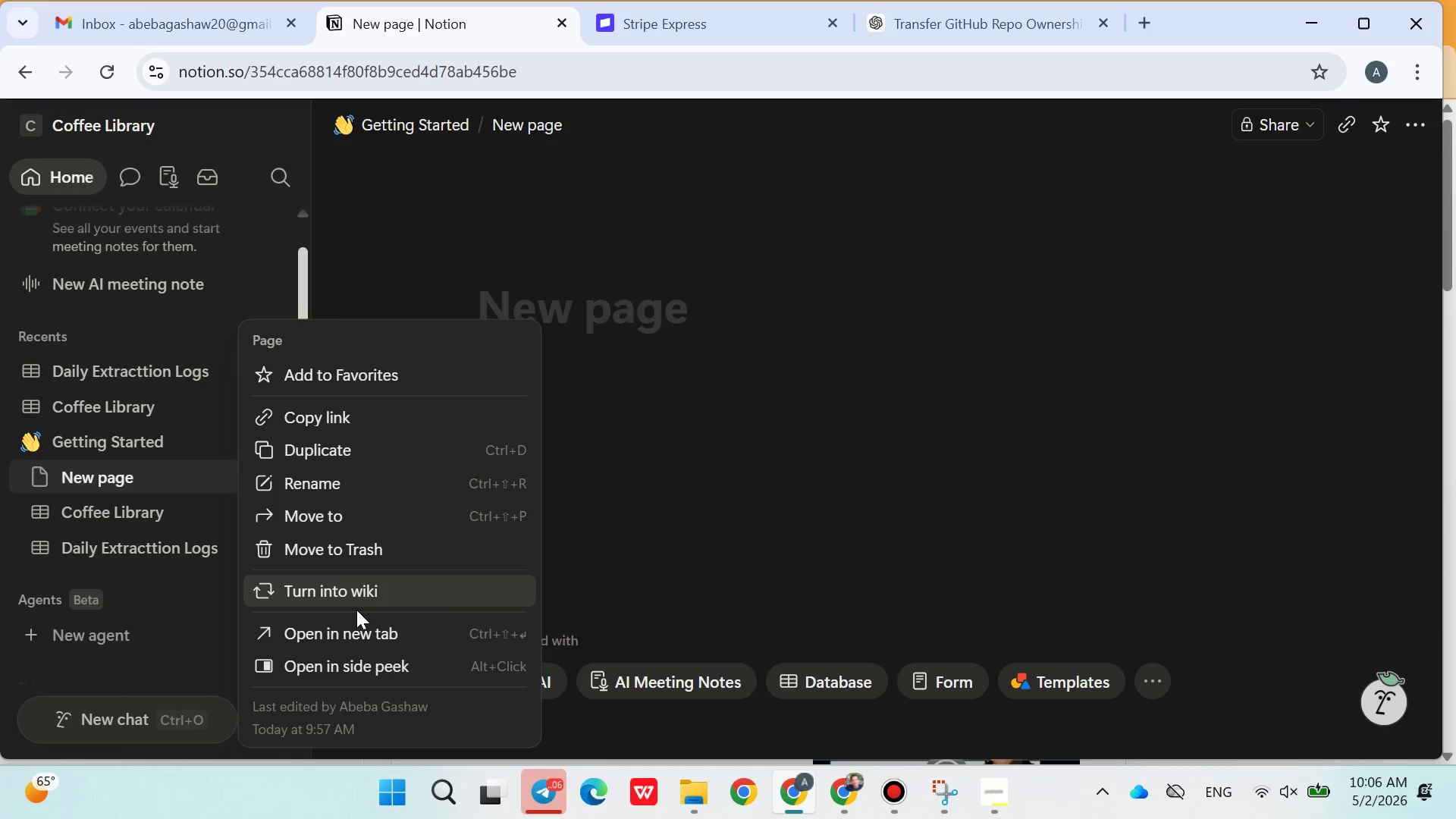 
left_click([354, 555])
 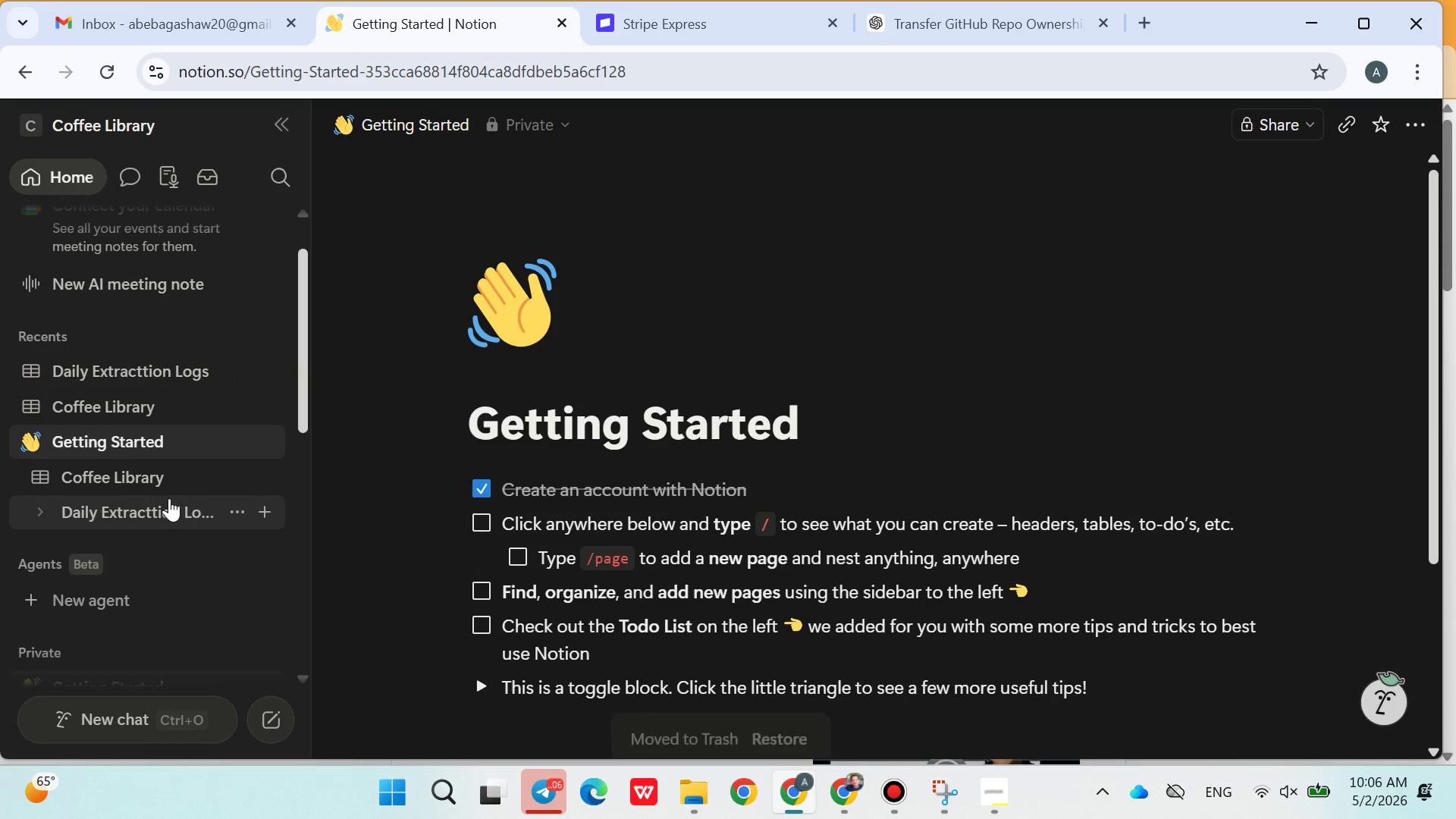 
left_click([124, 471])
 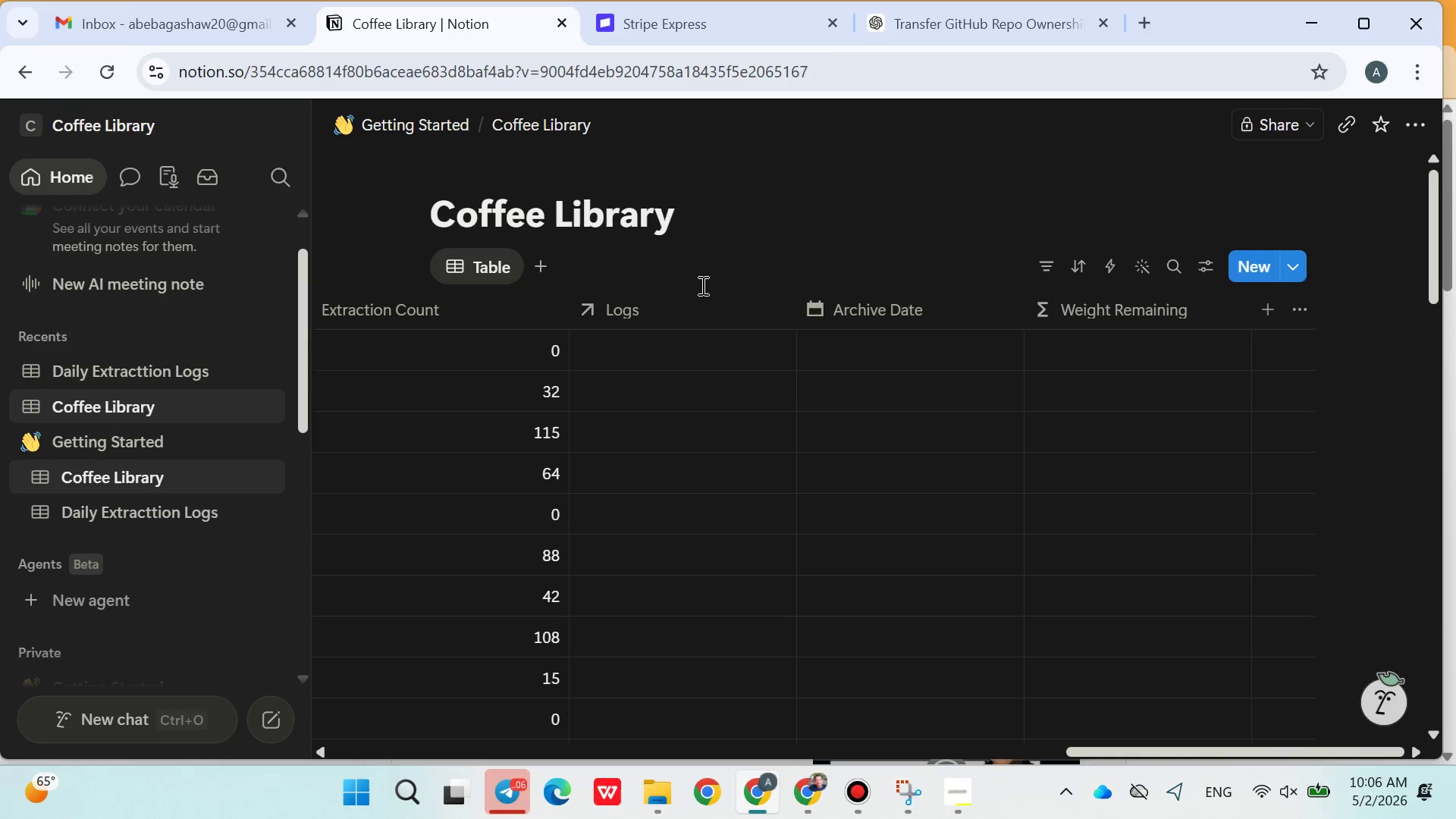 
wait(12.62)
 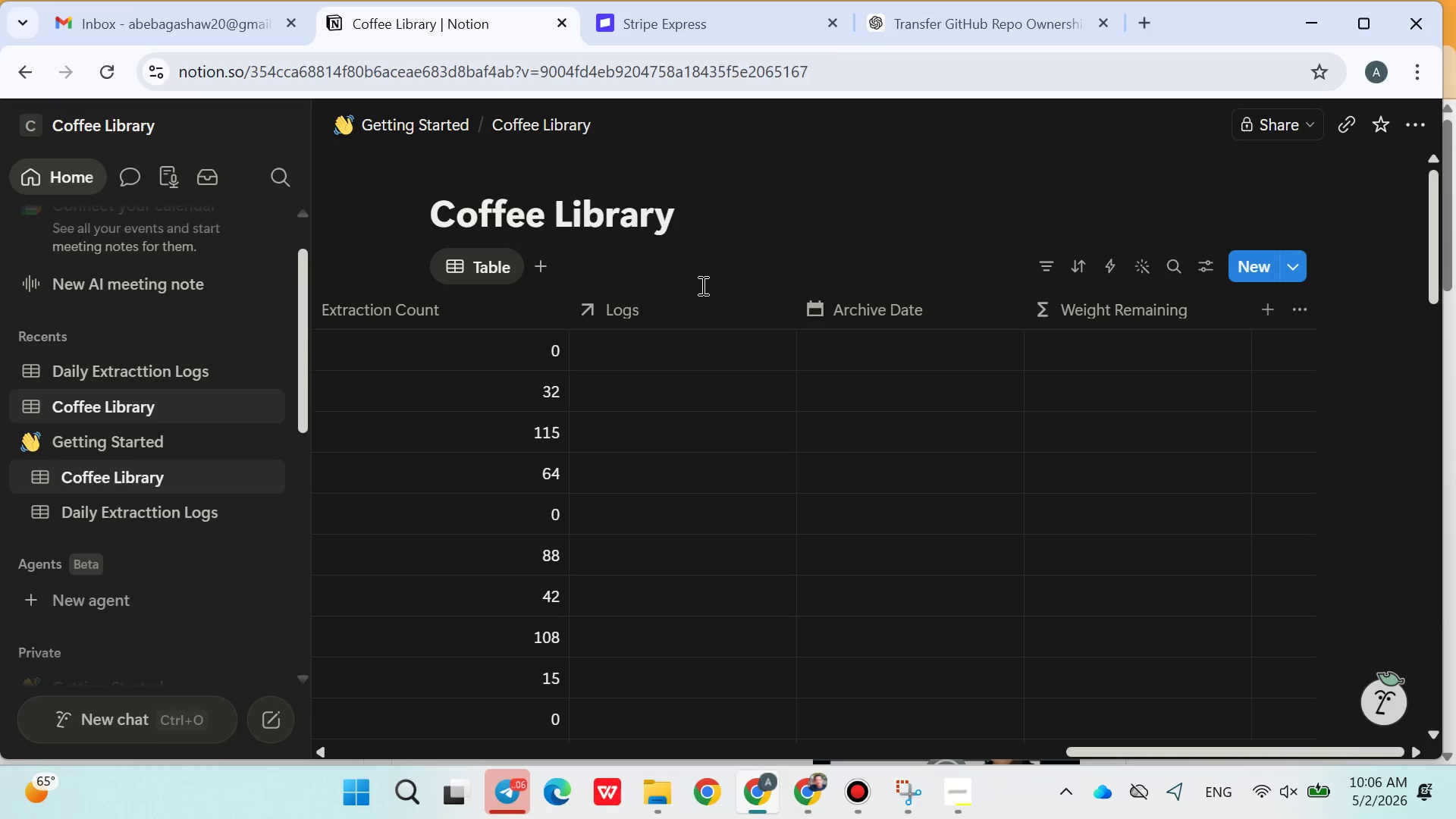 
left_click([850, 344])
 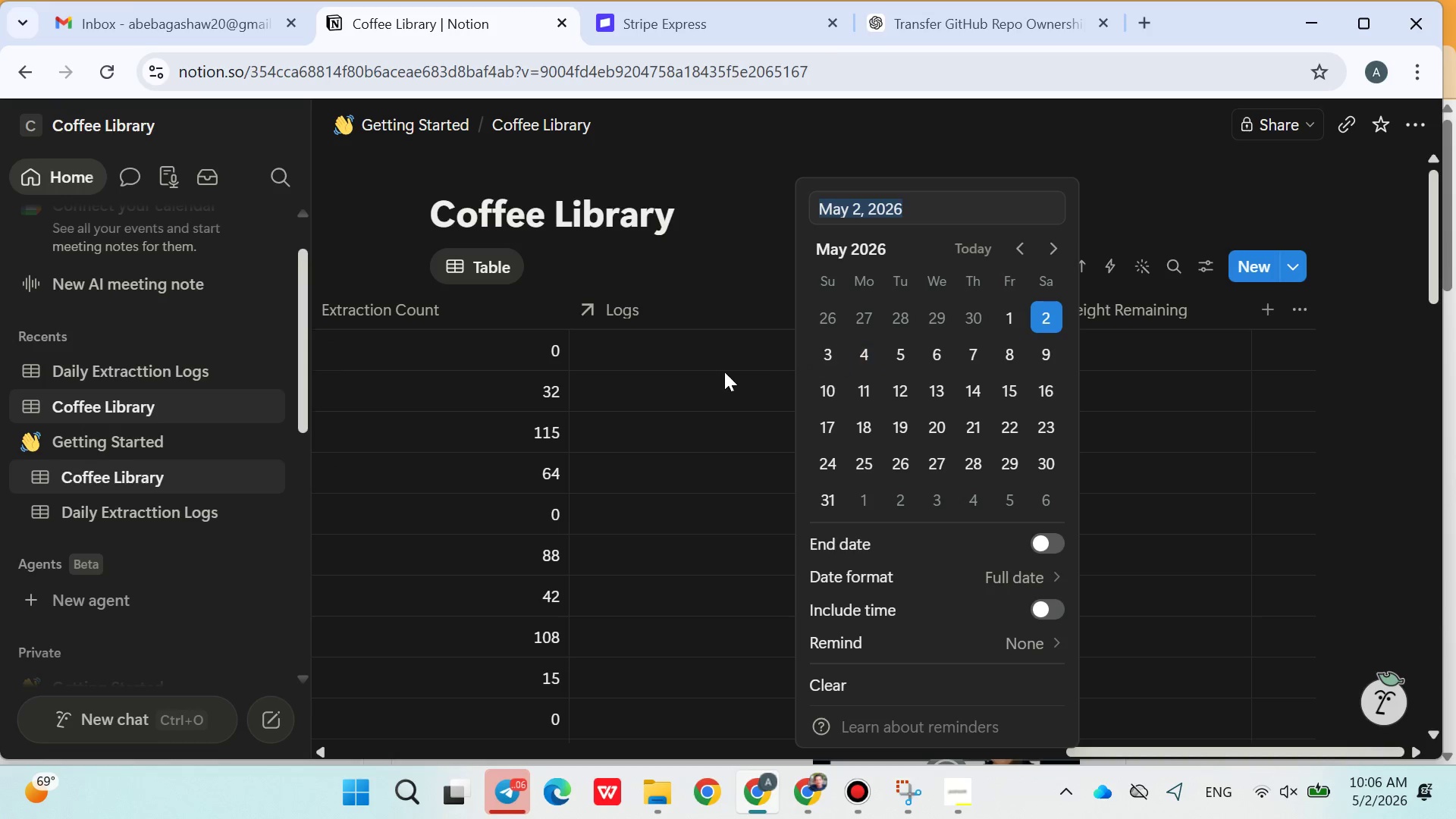 
left_click([709, 365])
 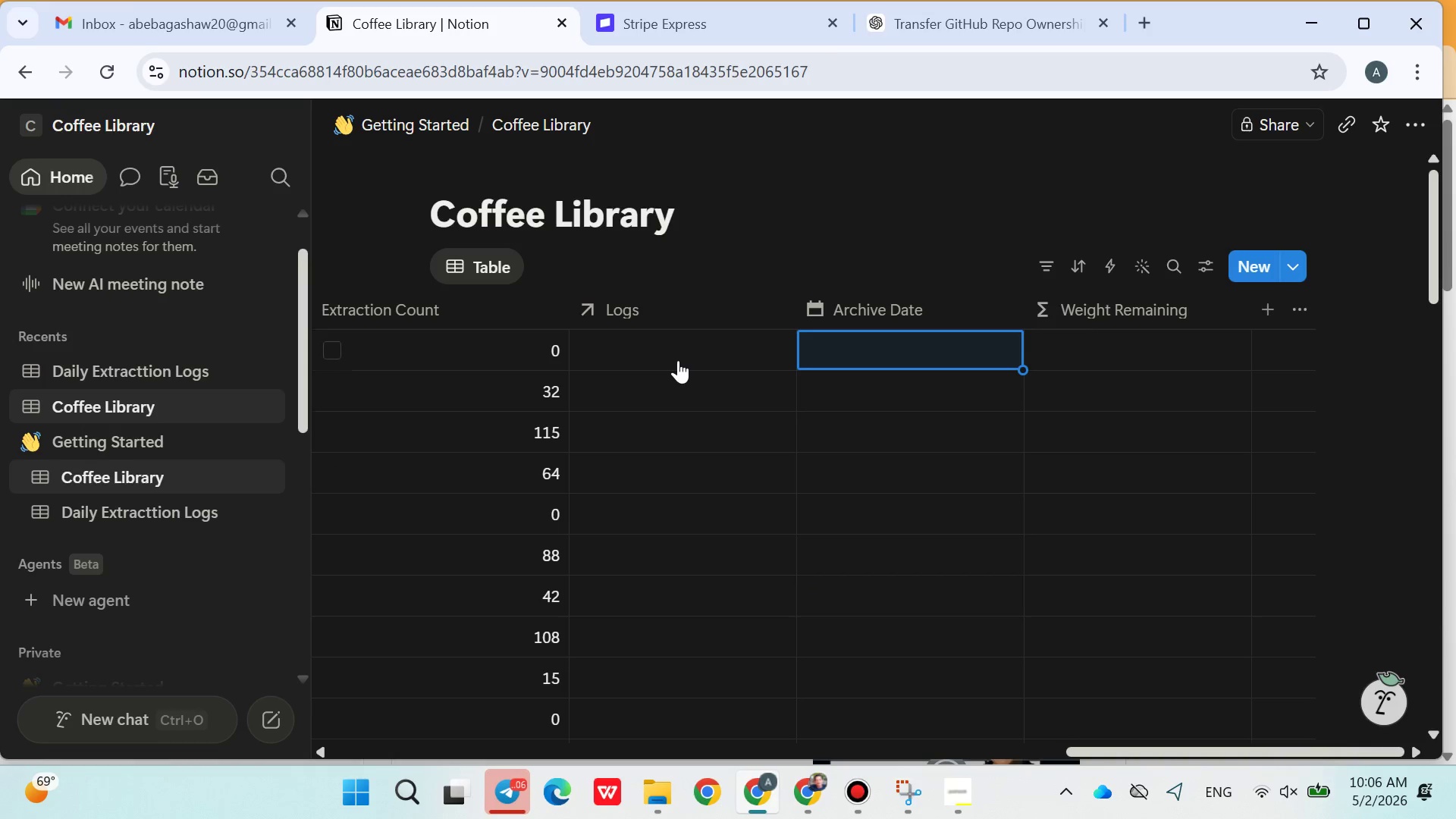 
left_click([678, 360])
 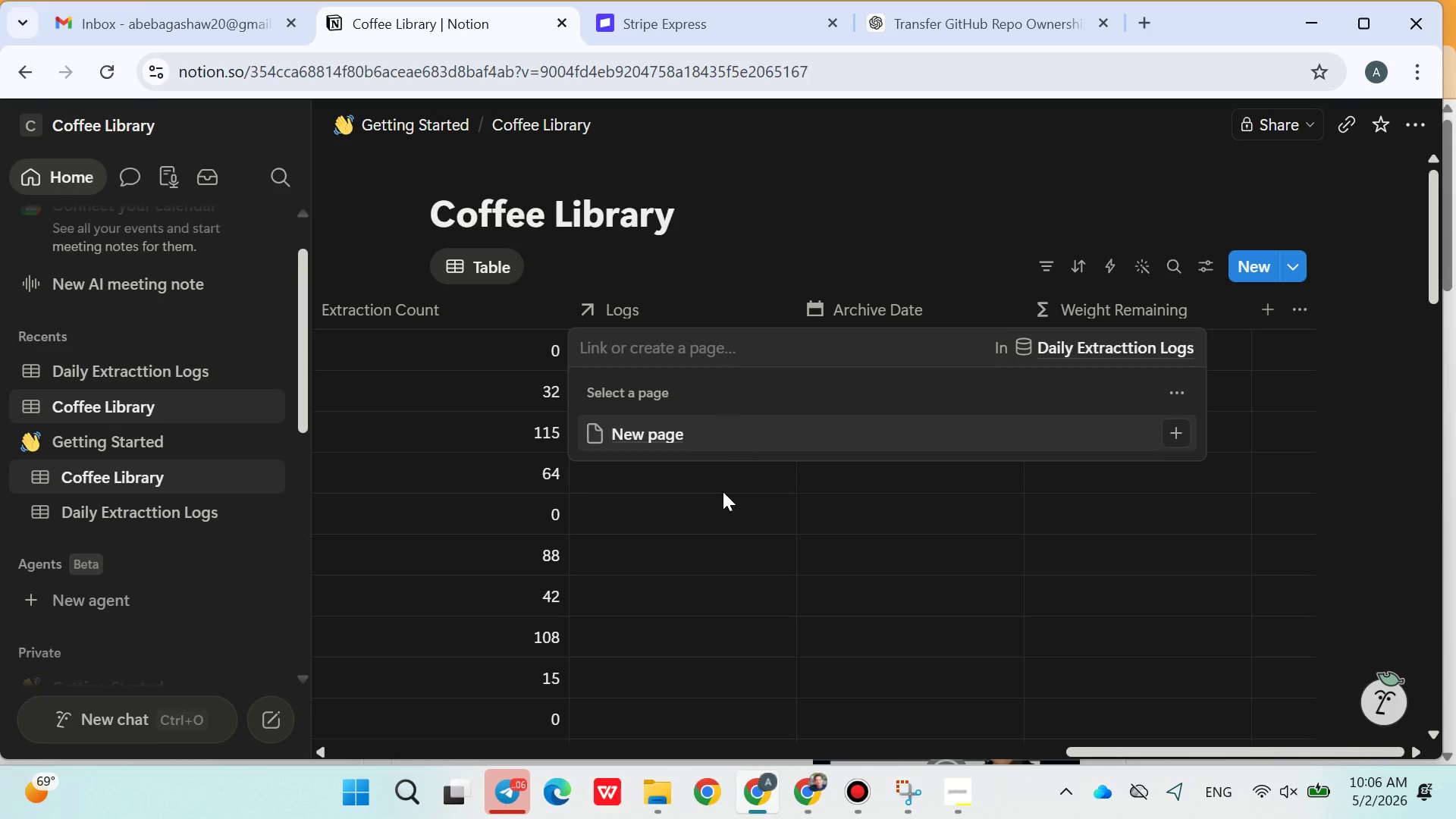 
left_click([701, 521])
 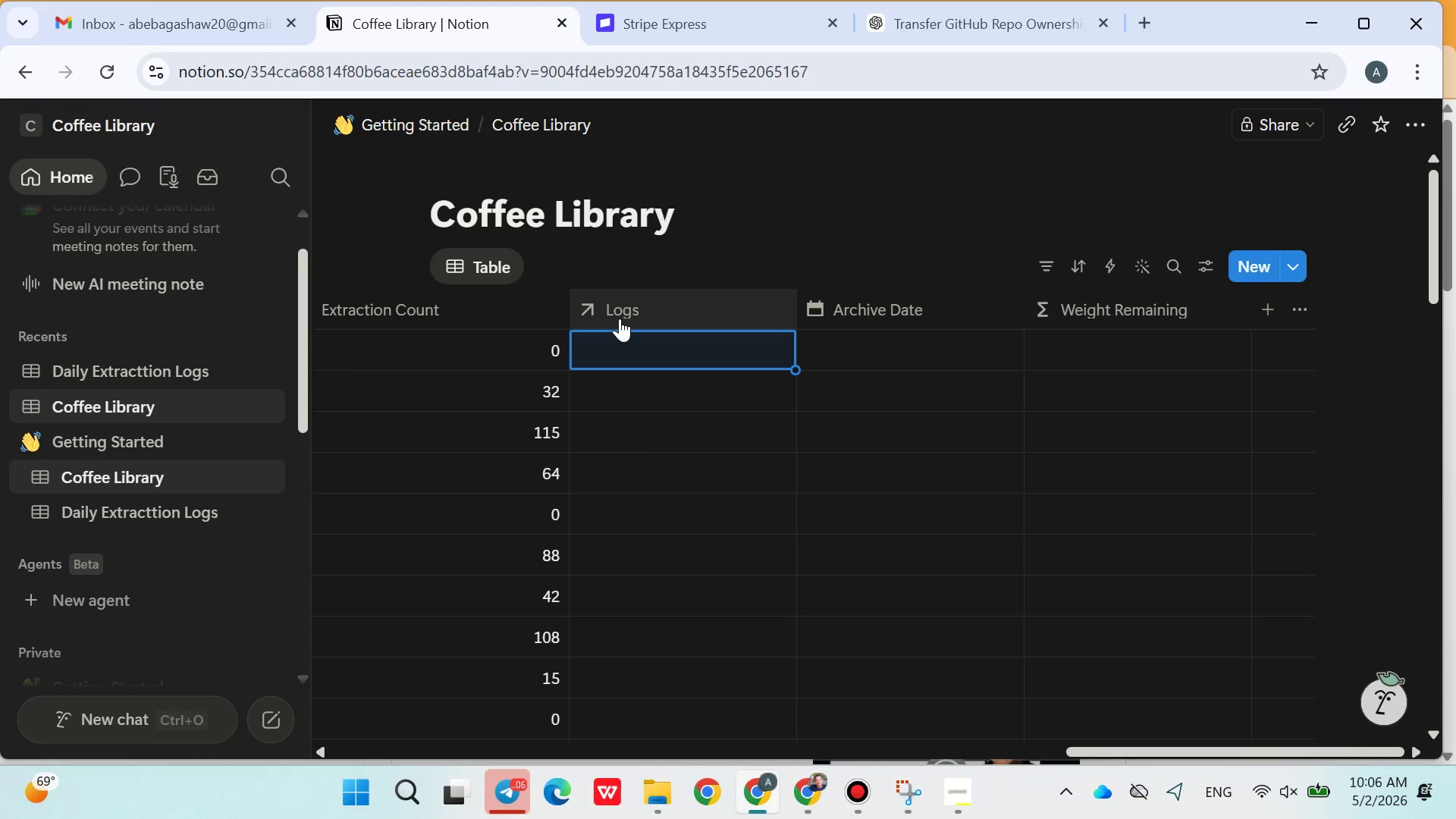 
left_click([620, 318])
 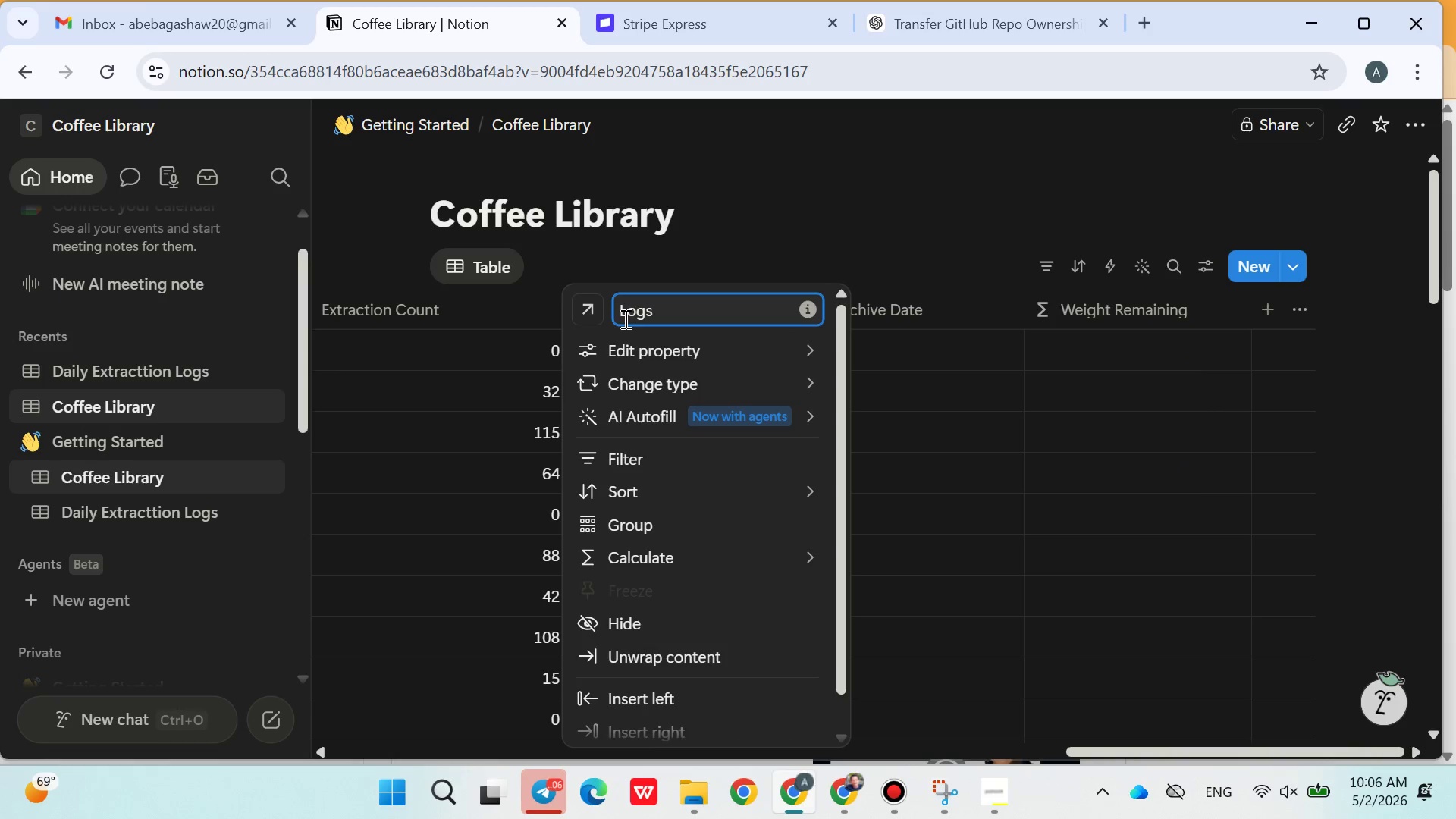 
left_click([1024, 374])
 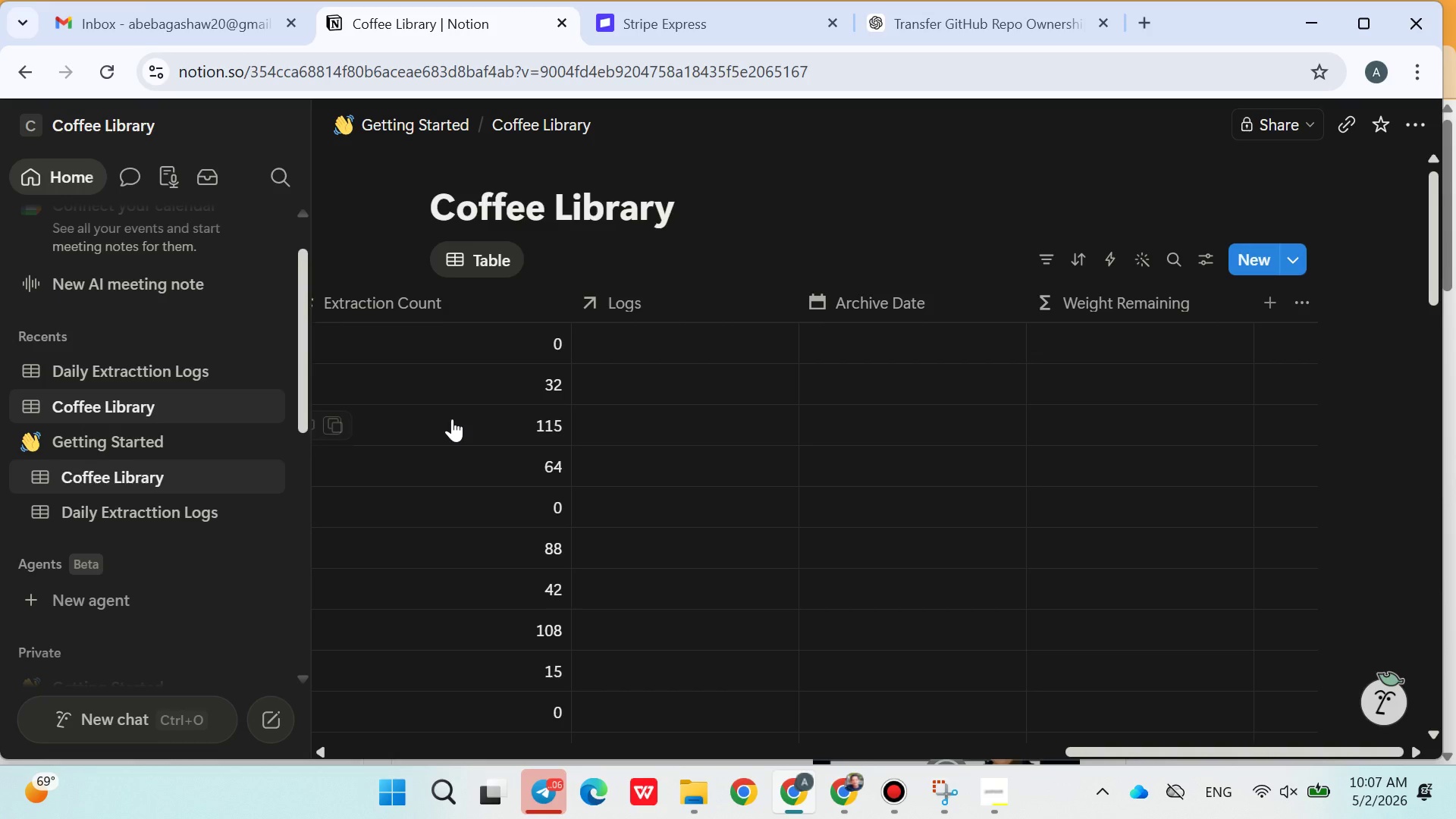 
wait(7.84)
 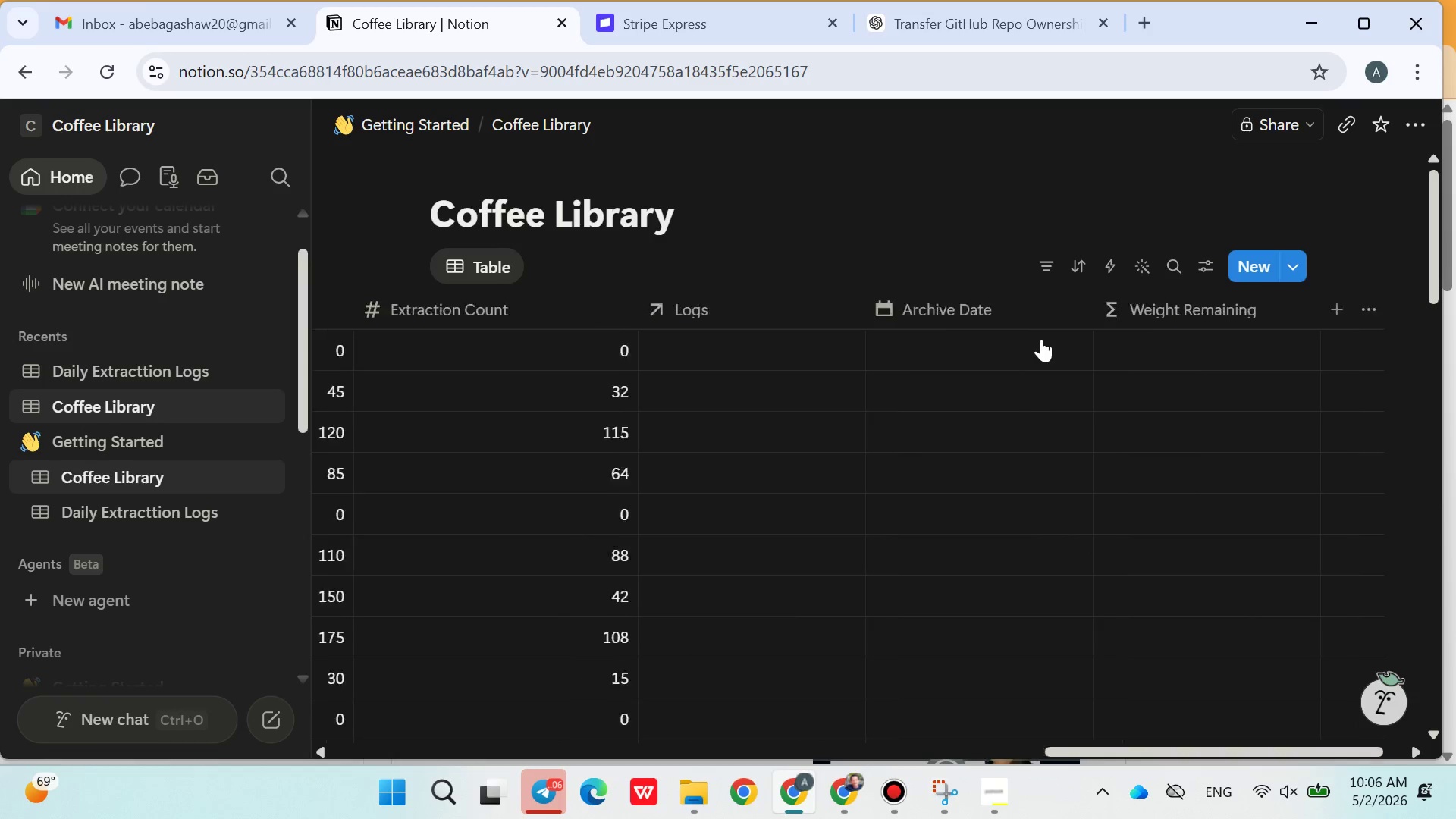 
left_click([165, 514])
 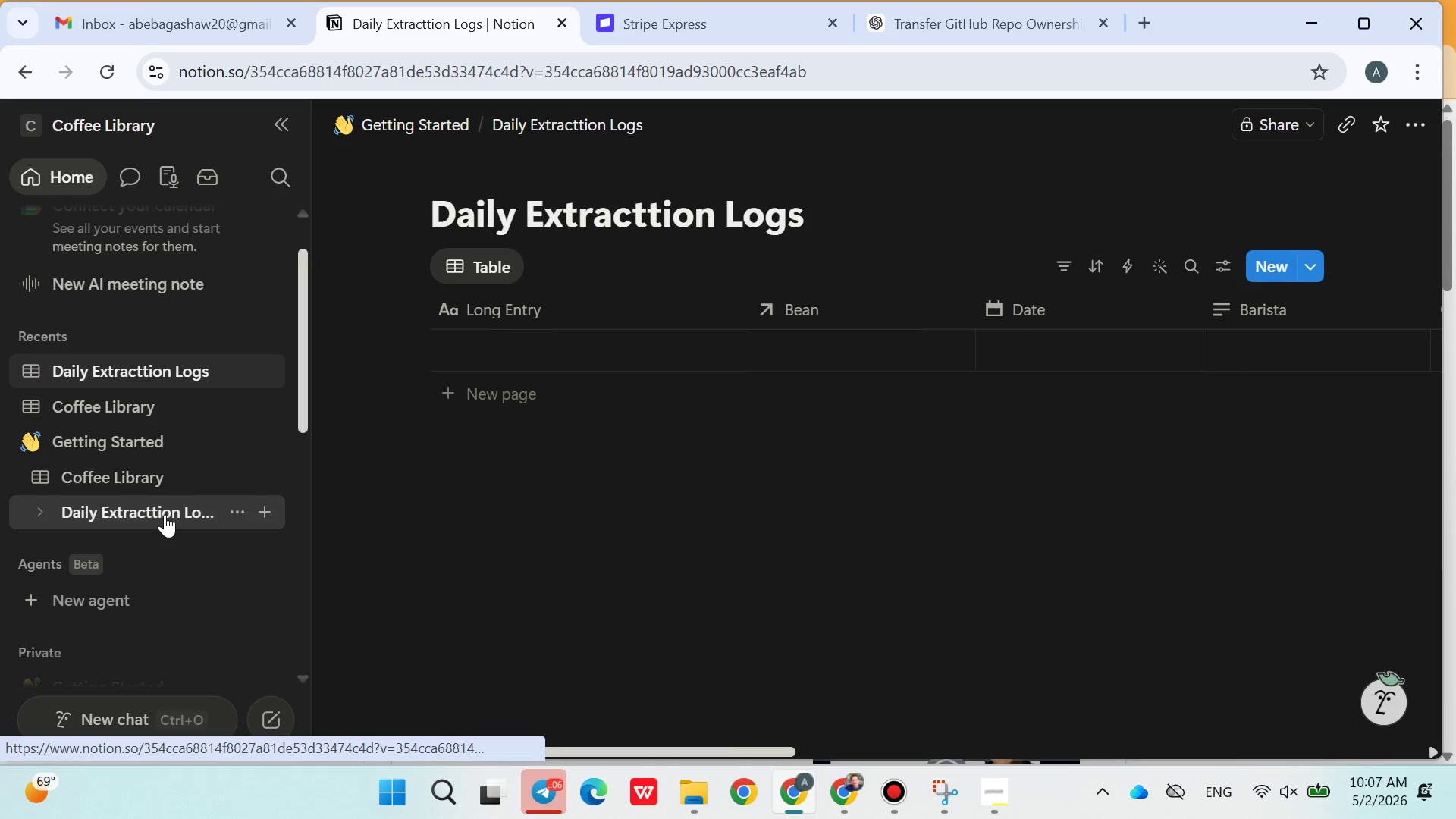 
mouse_move([921, 328])
 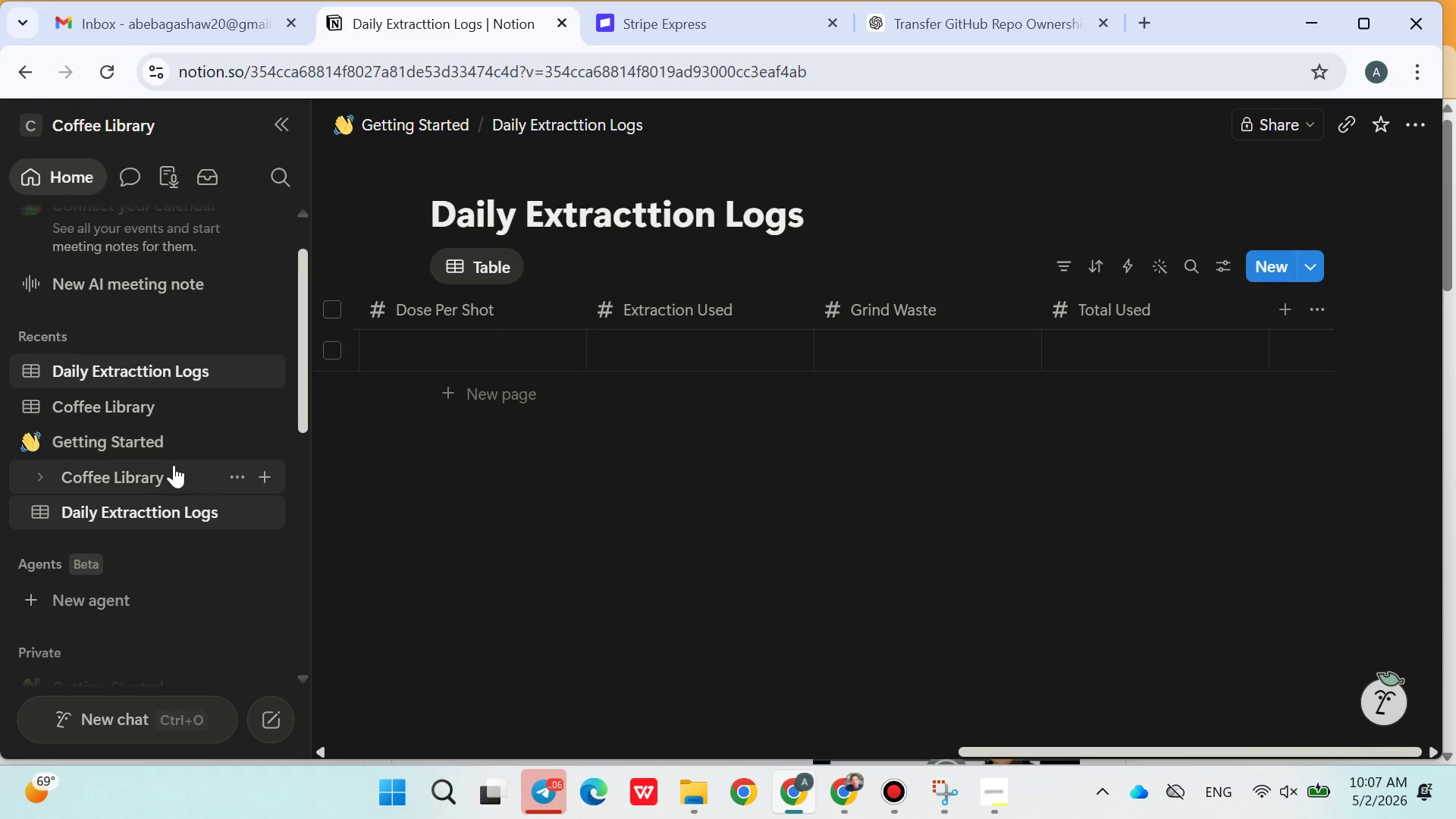 
left_click([131, 481])
 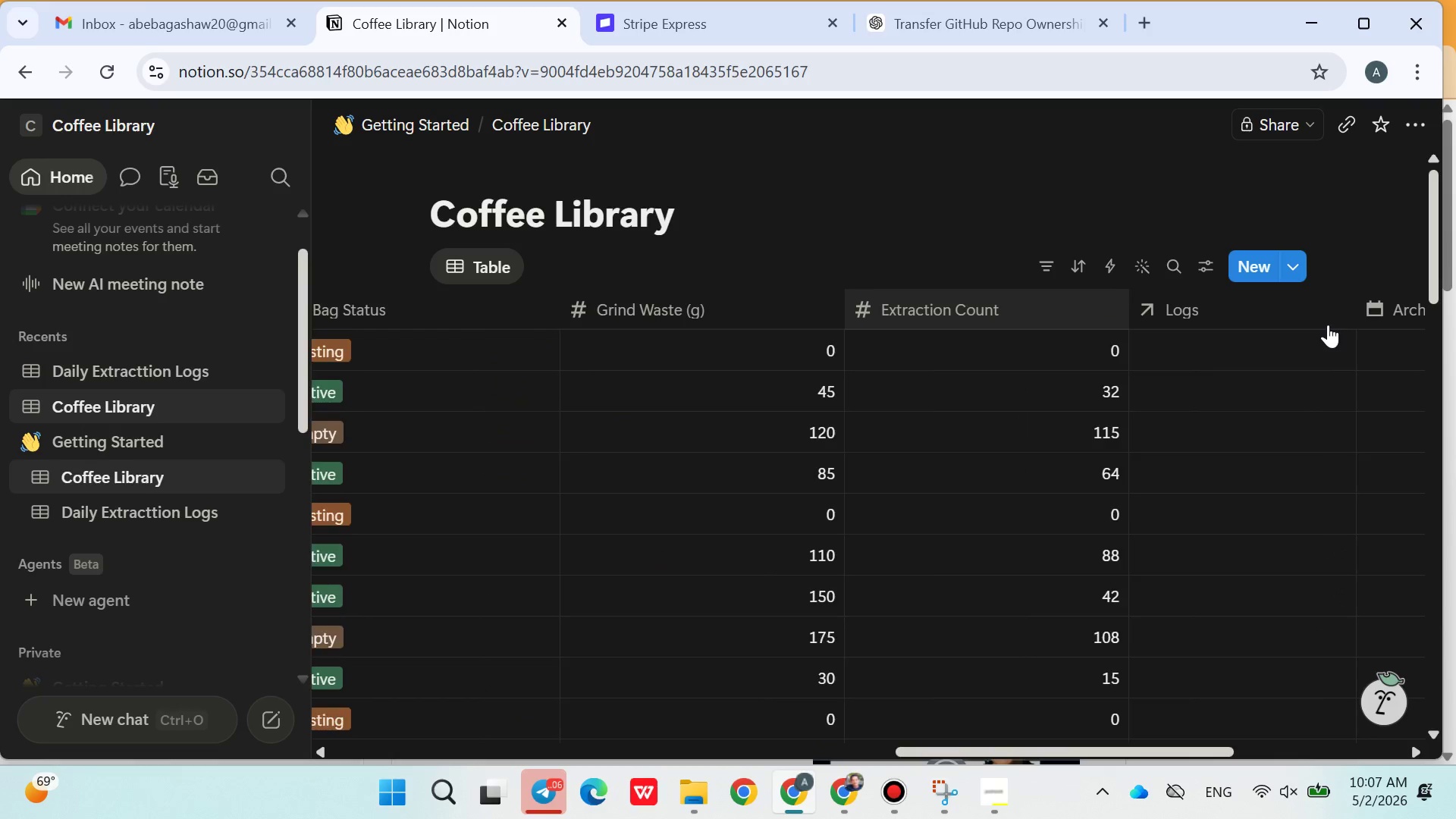 
wait(5.84)
 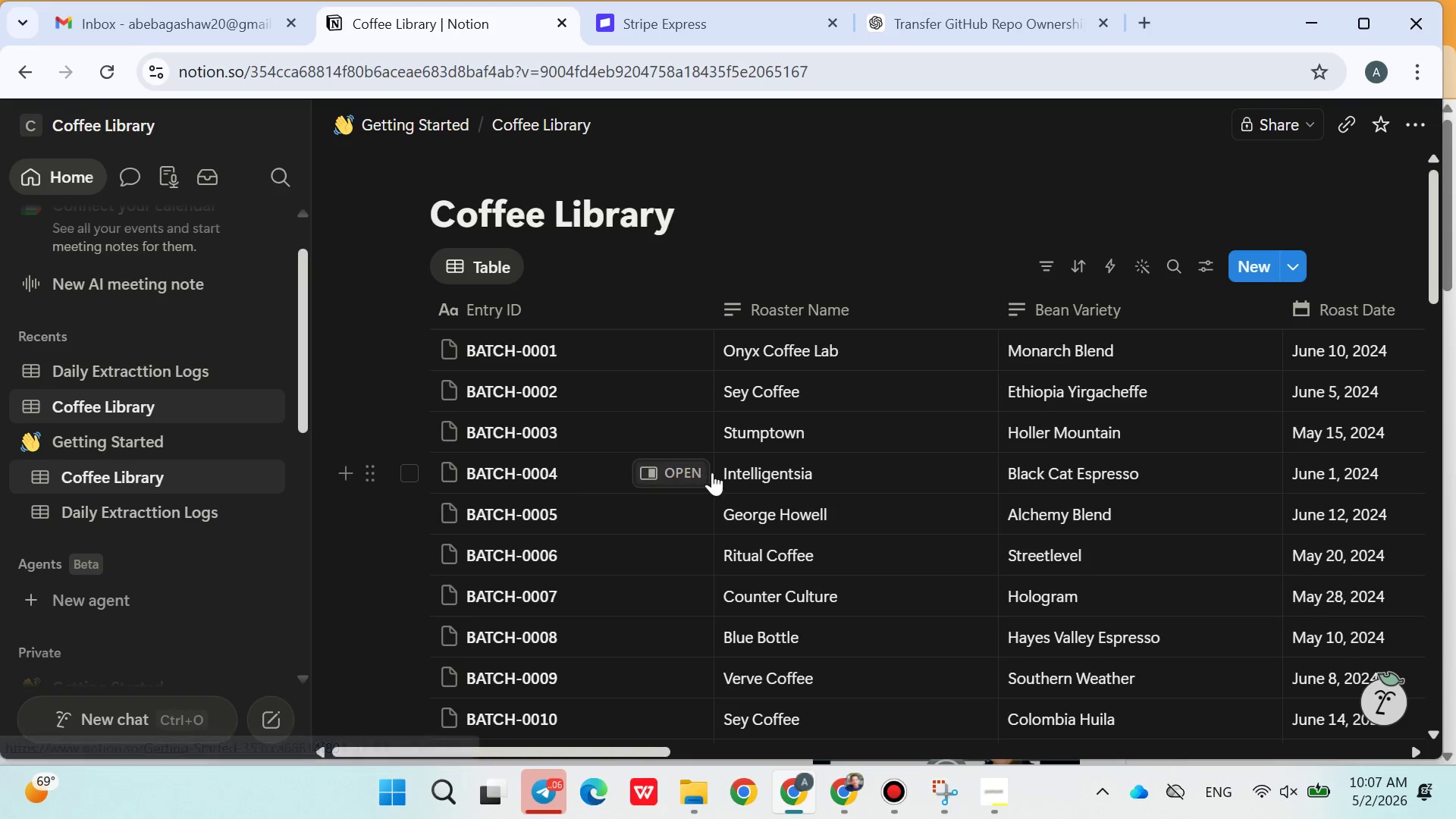 
left_click([1270, 325])
 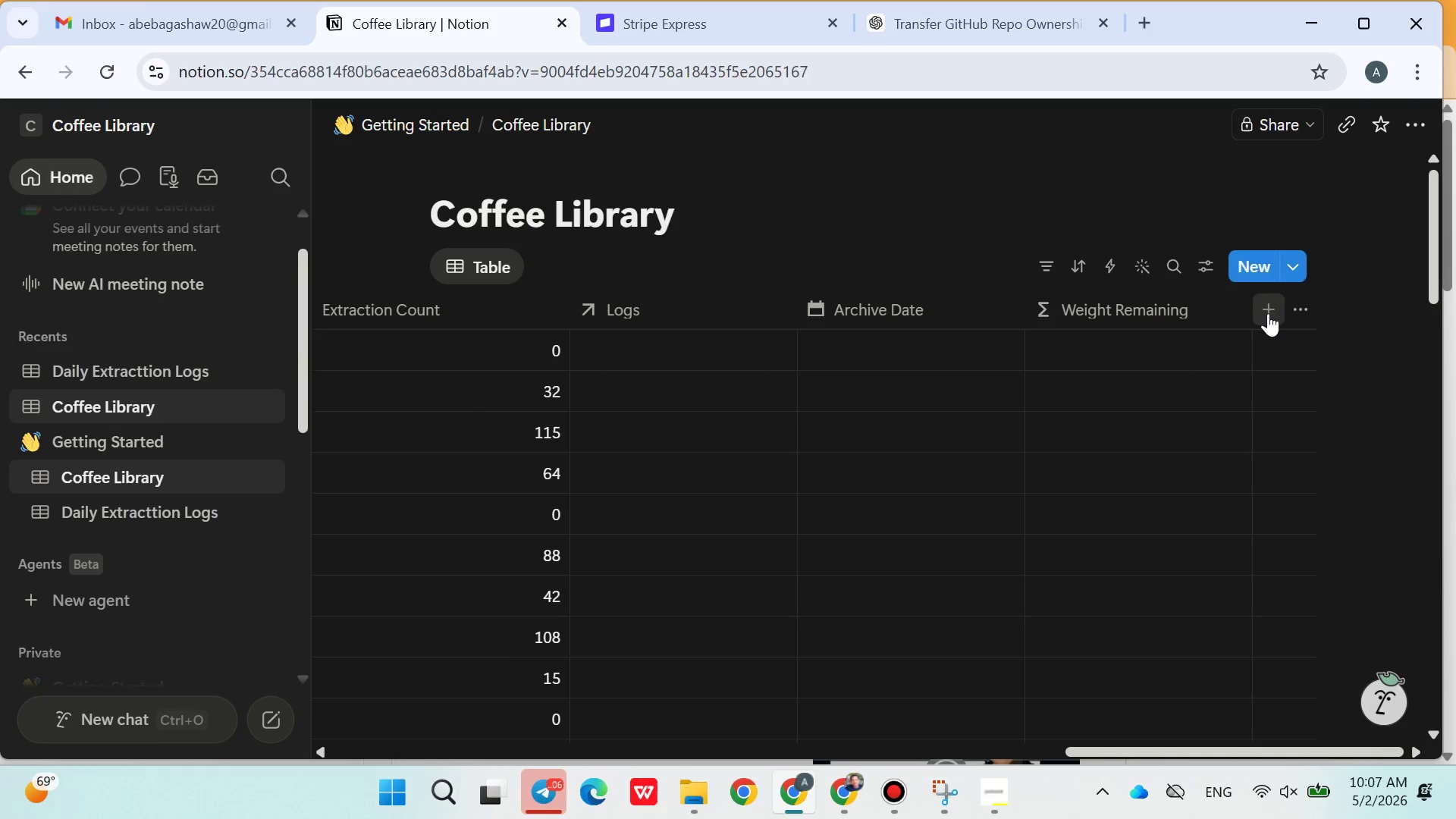 
left_click([1268, 313])
 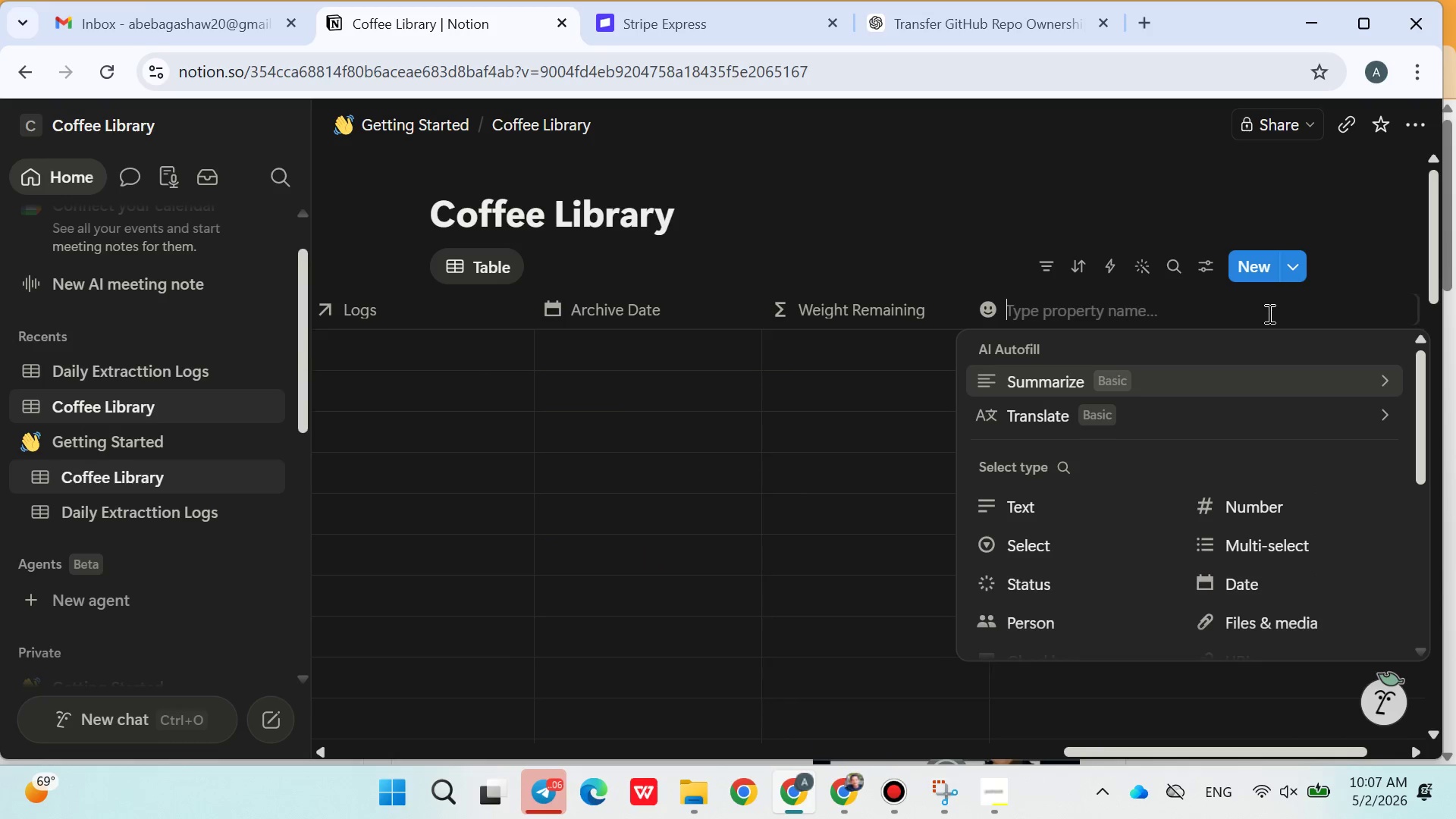 
type(Total Used)
 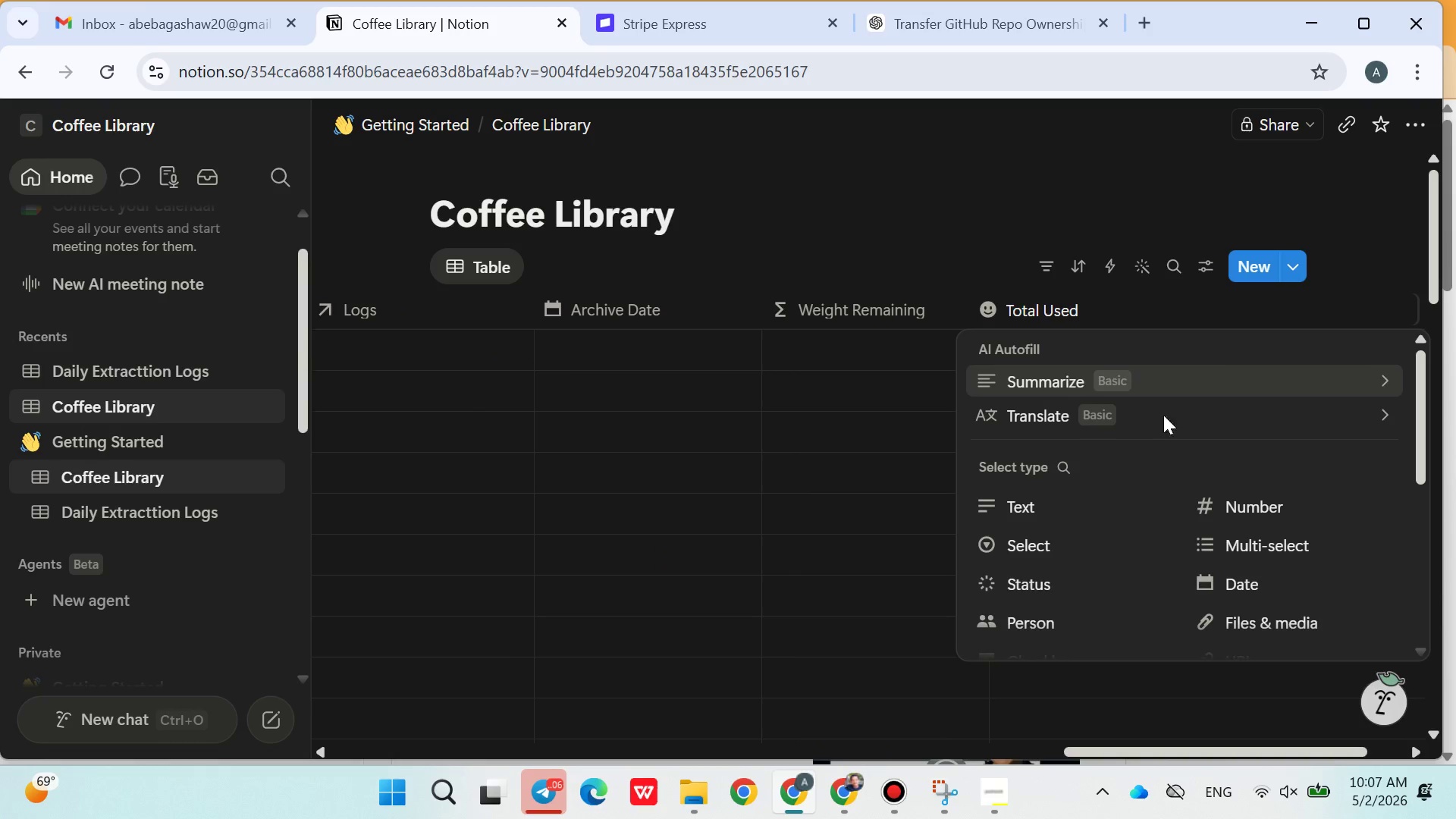 
mouse_move([1138, 561])
 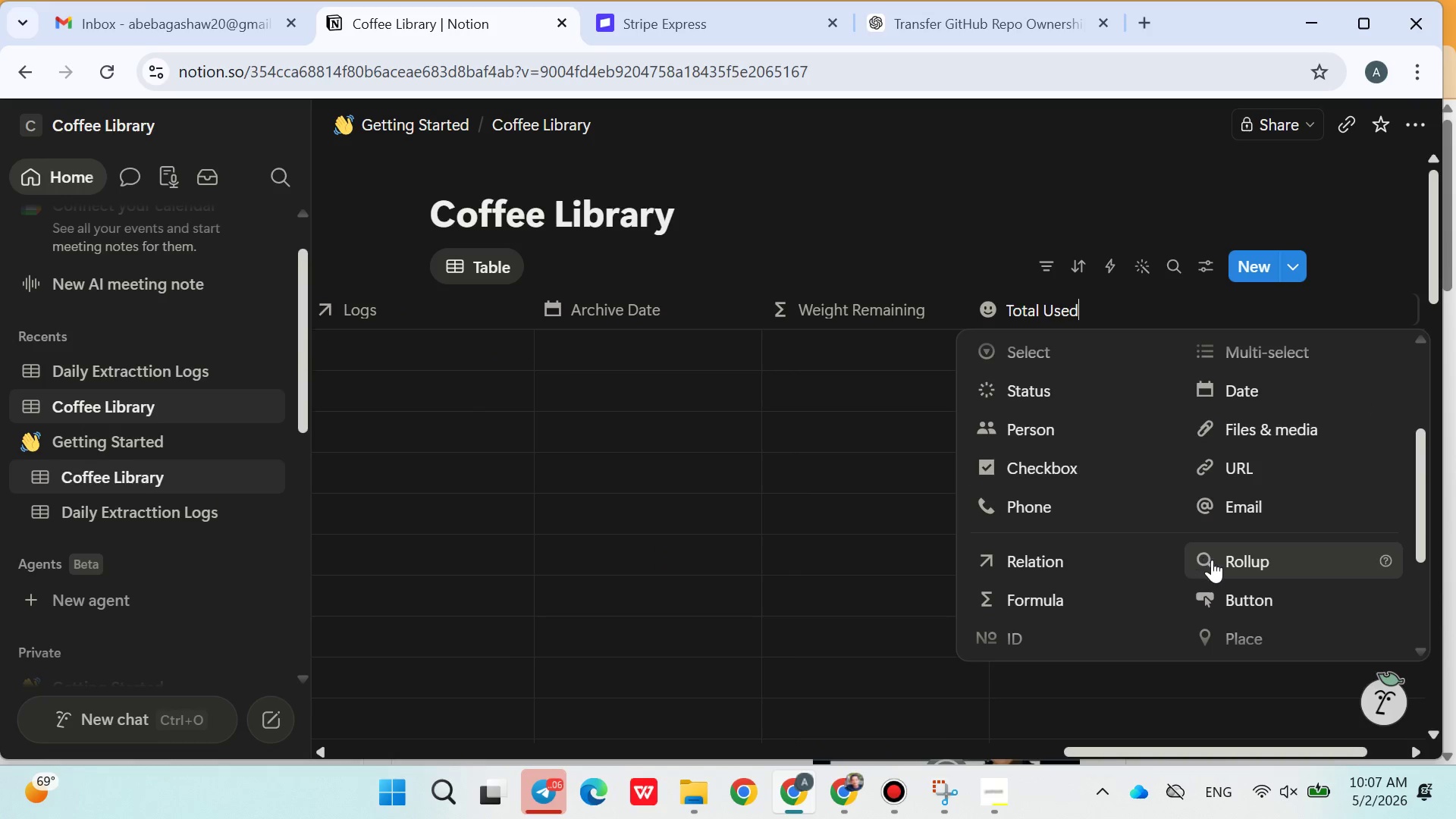 
left_click([1220, 560])
 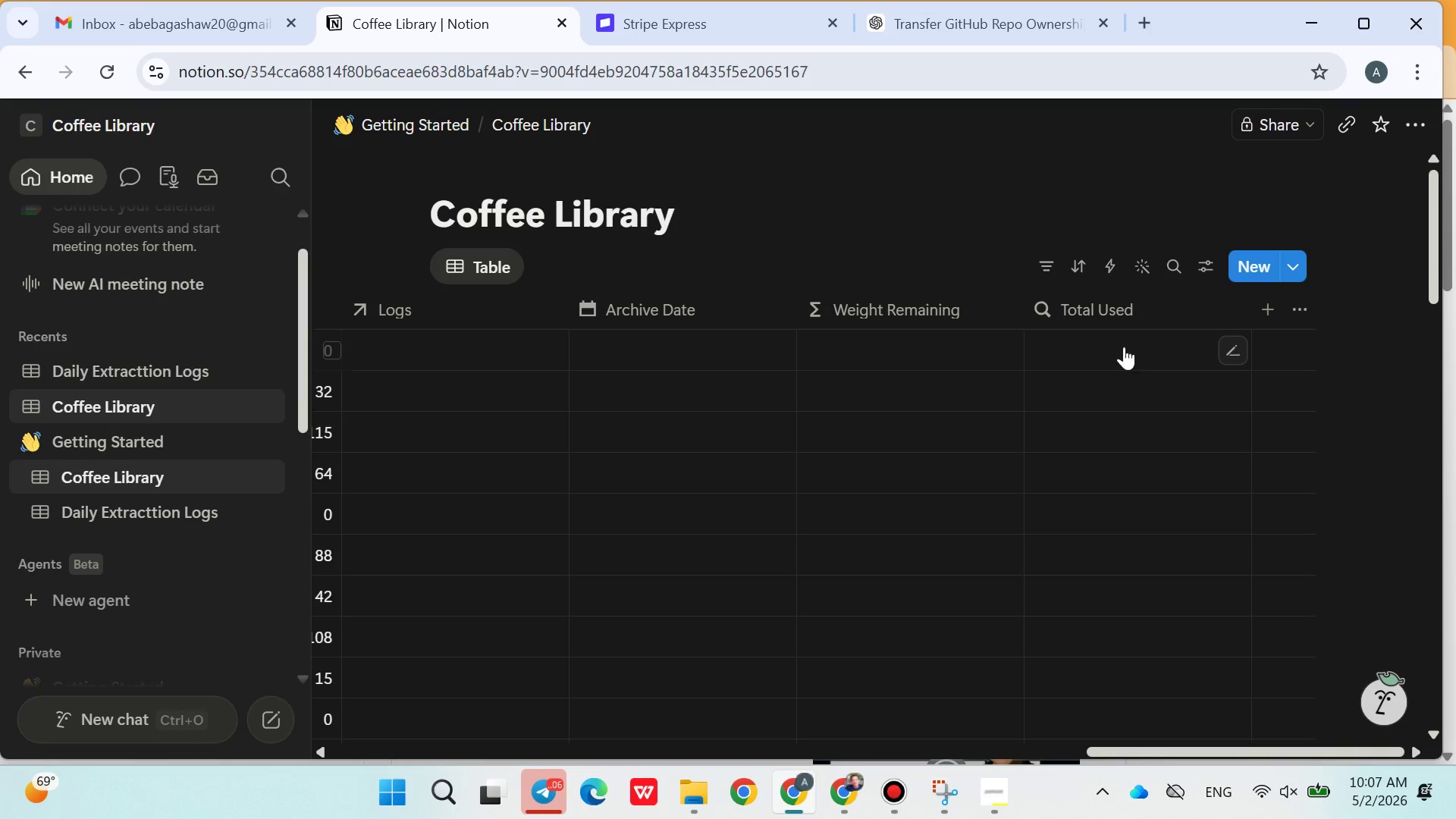 
left_click([1230, 354])
 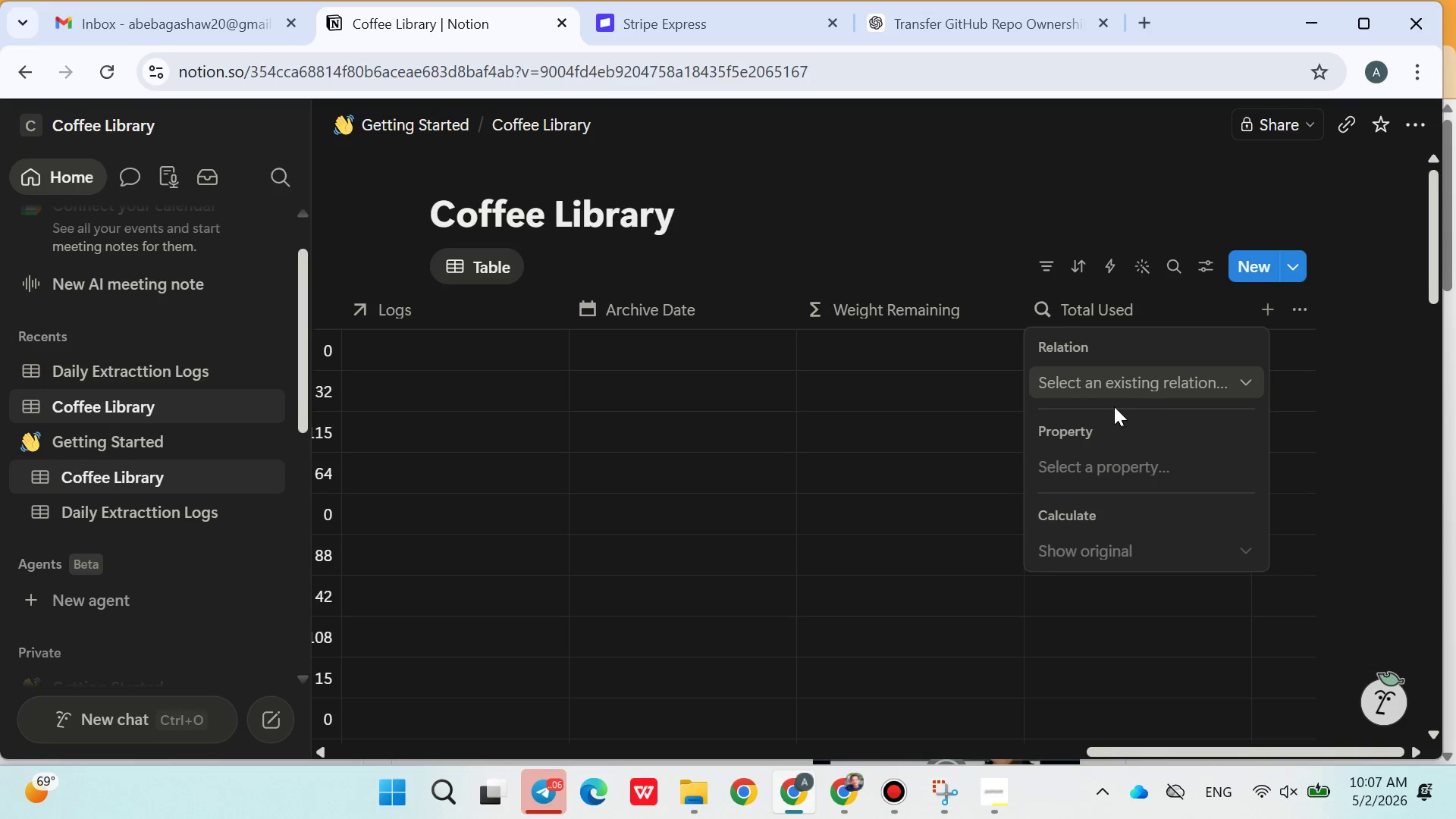 
left_click([1126, 376])
 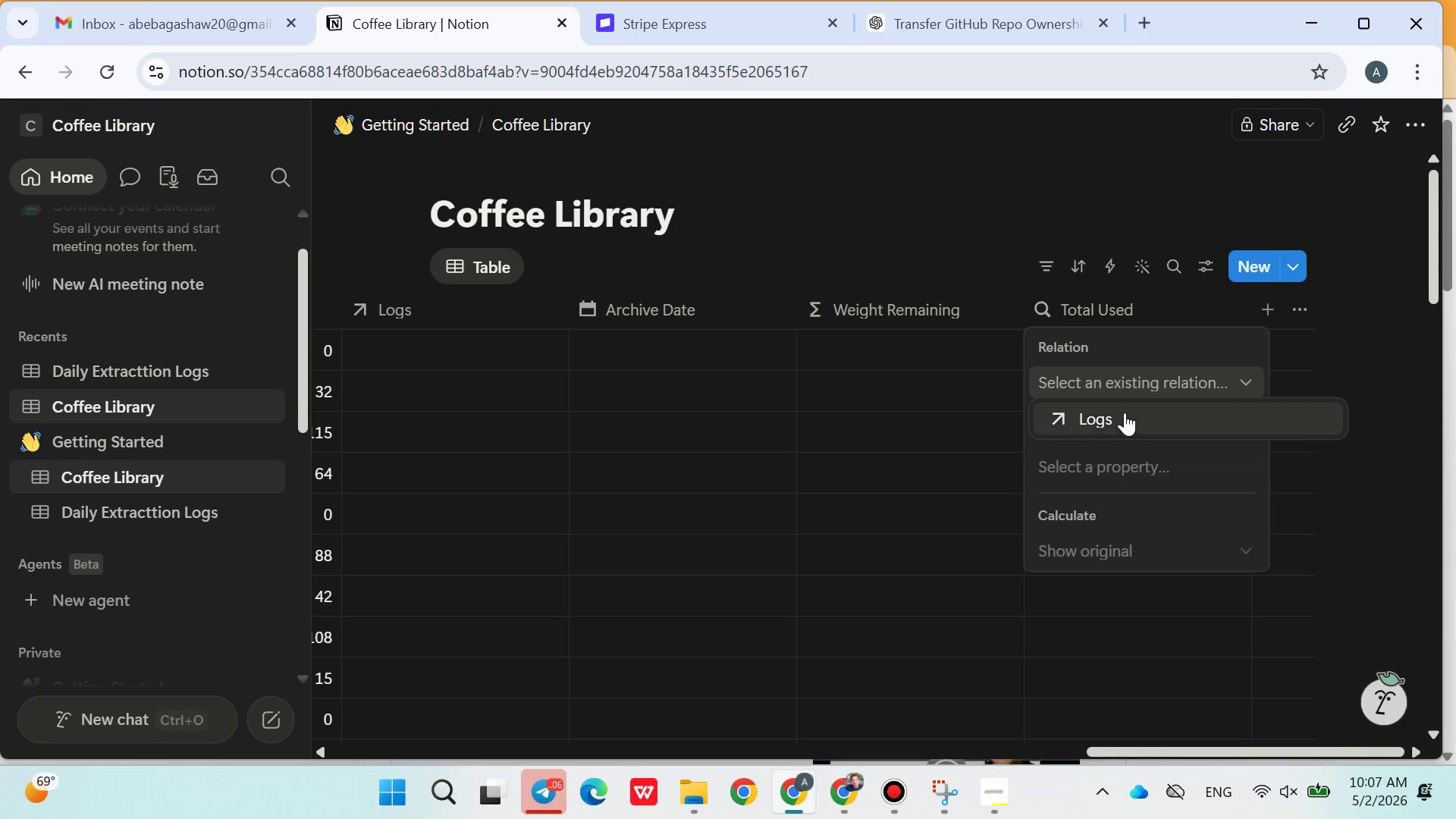 
left_click([1123, 413])
 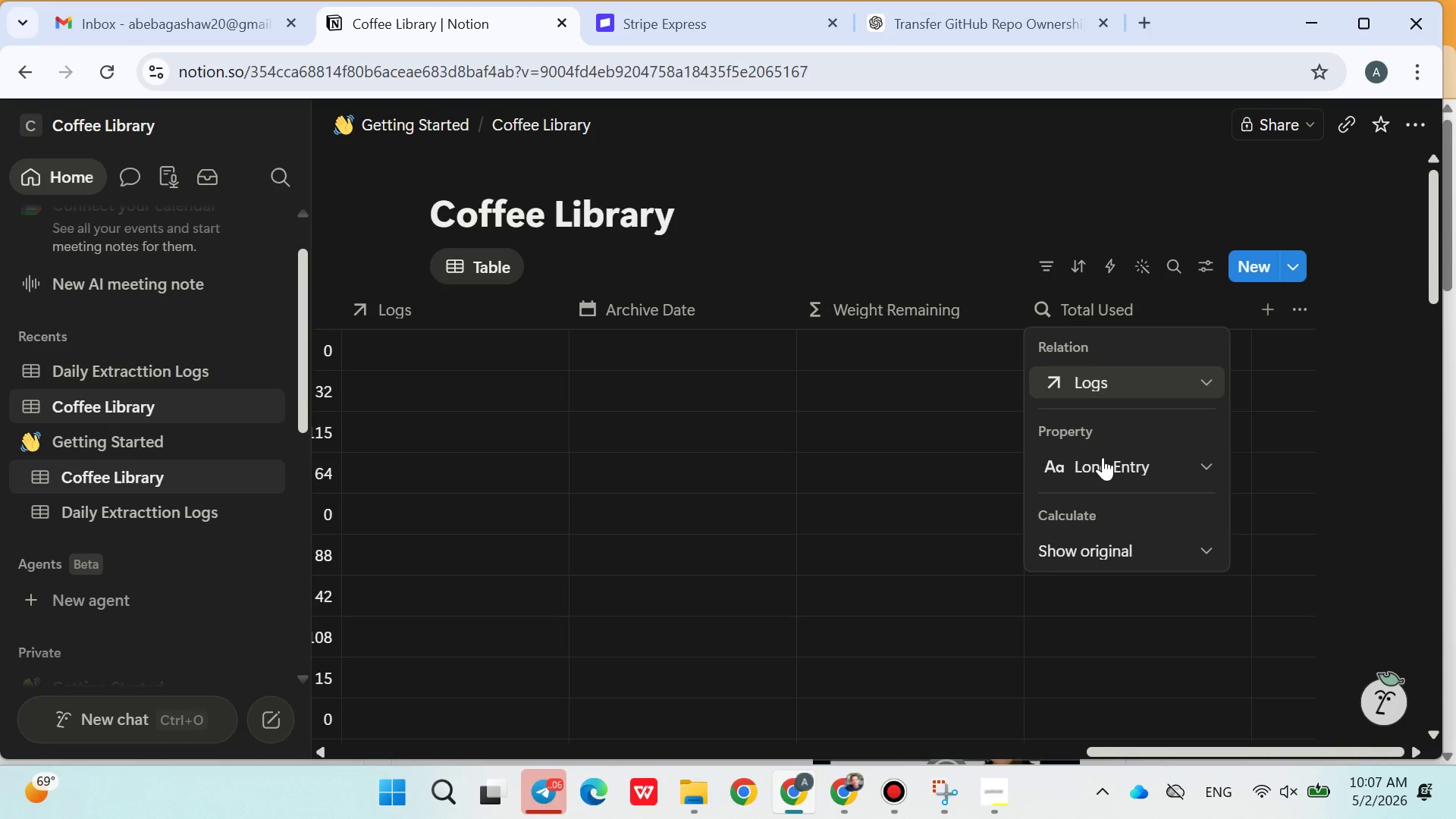 
left_click([1102, 459])
 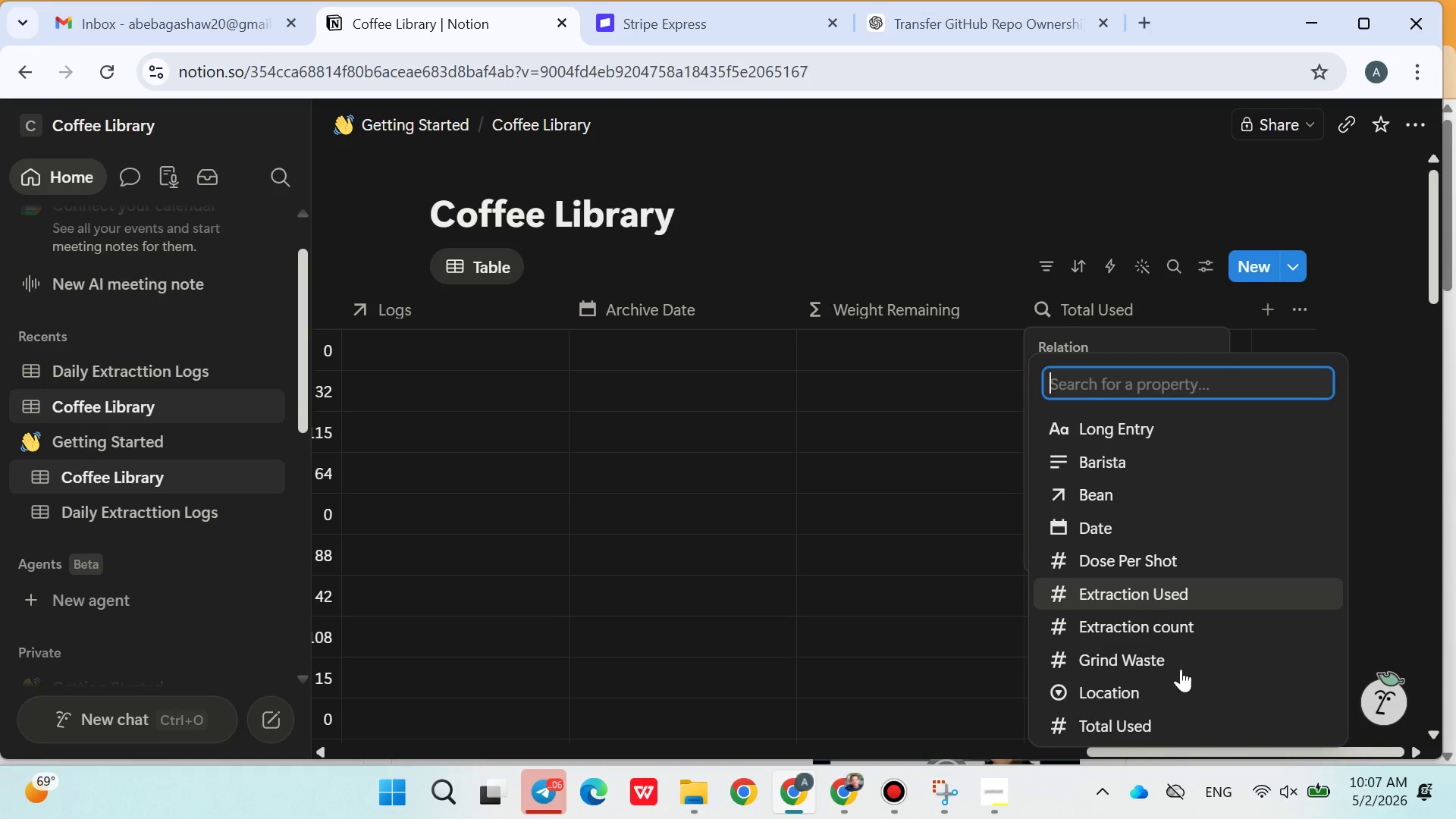 
left_click([1139, 732])
 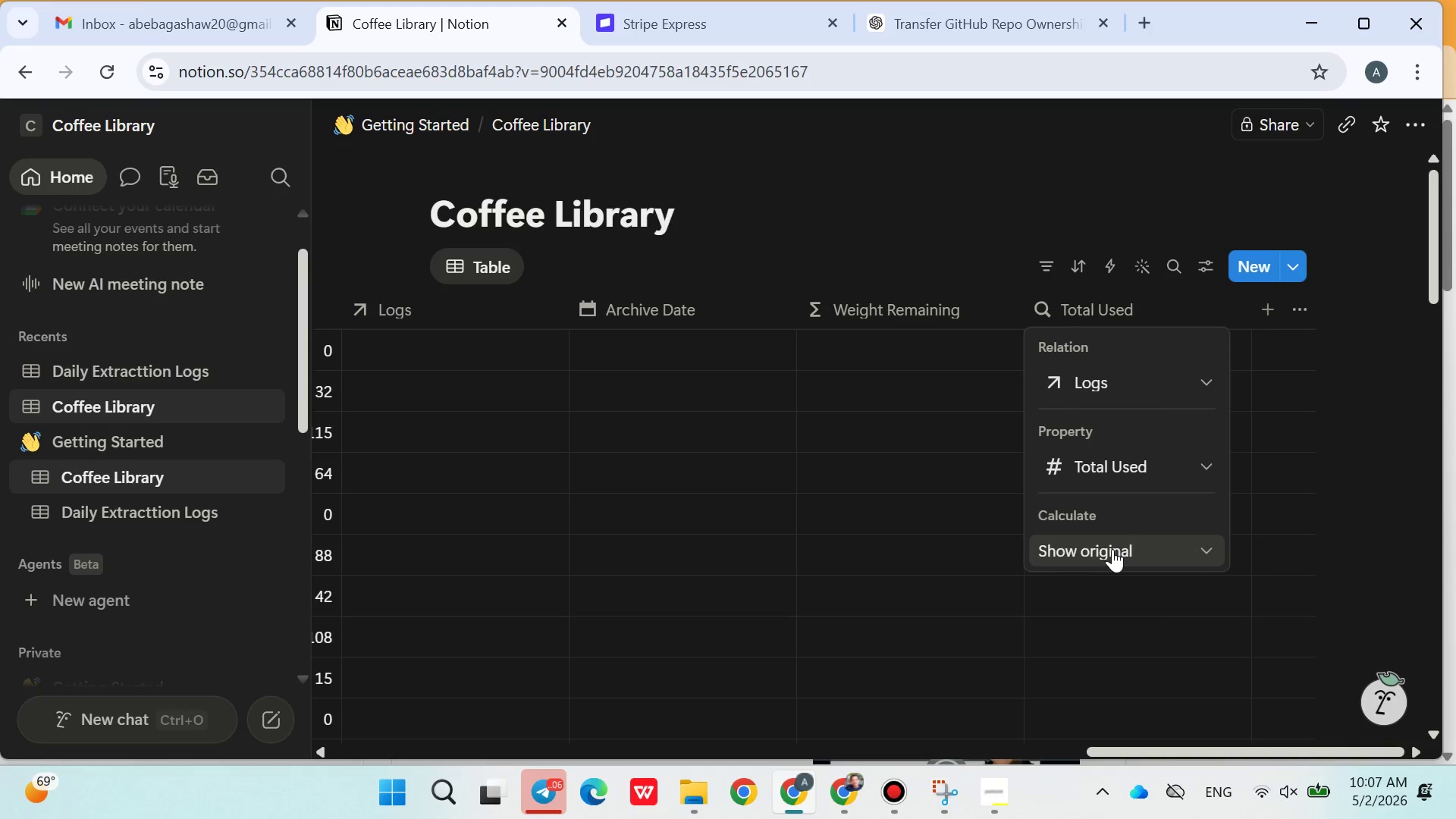 
double_click([1112, 549])
 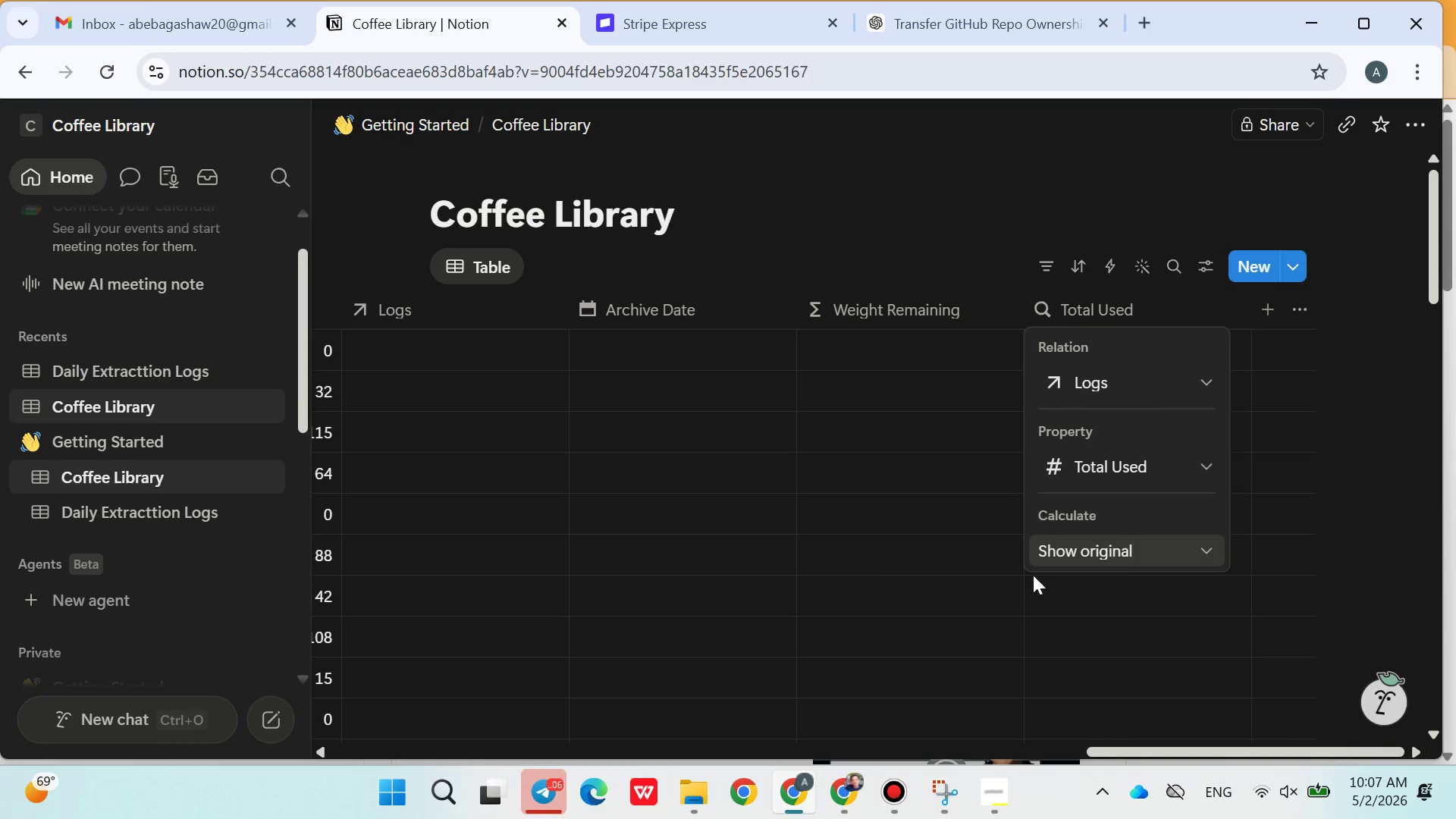 
left_click([861, 570])
 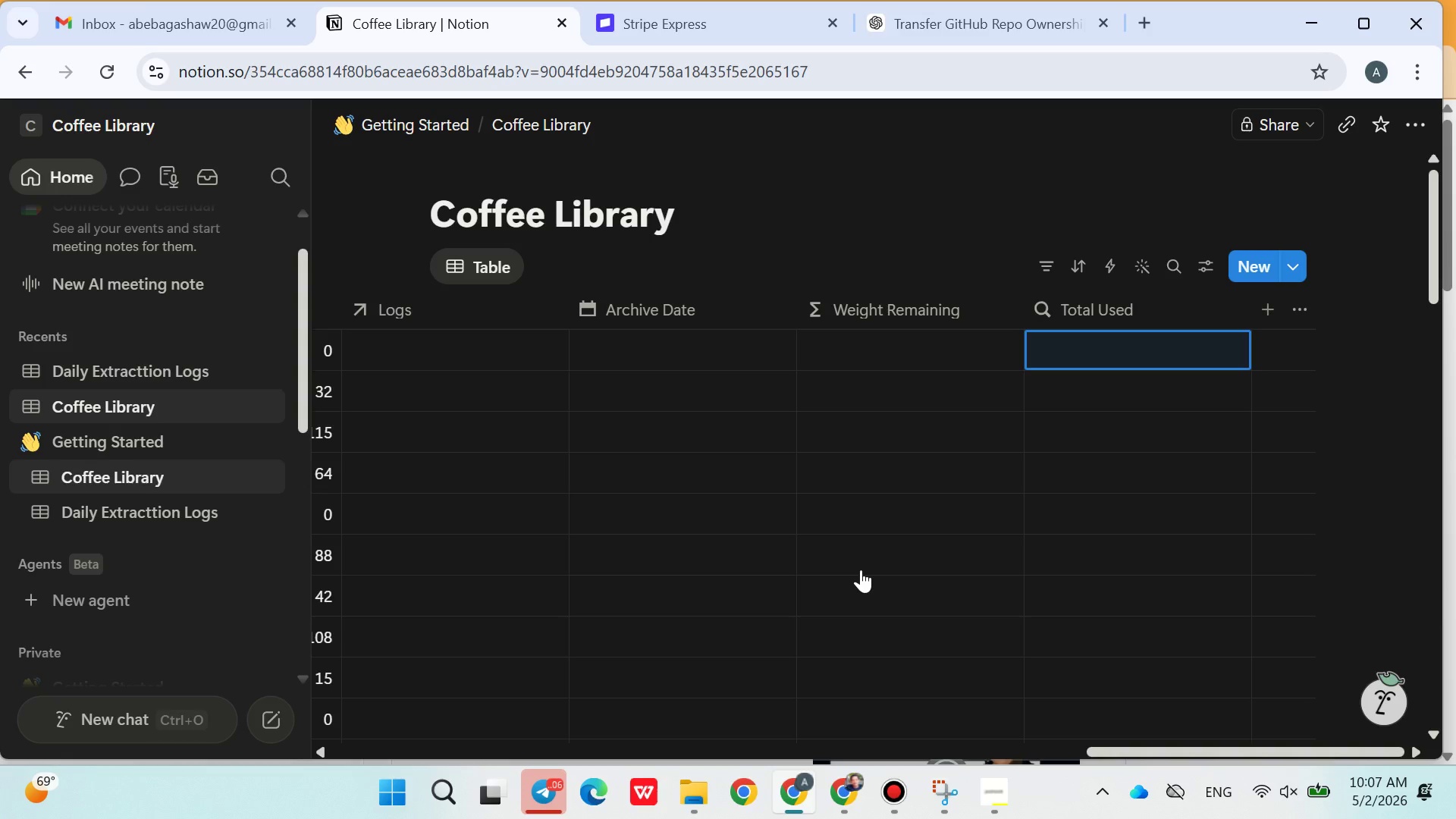 
wait(10.94)
 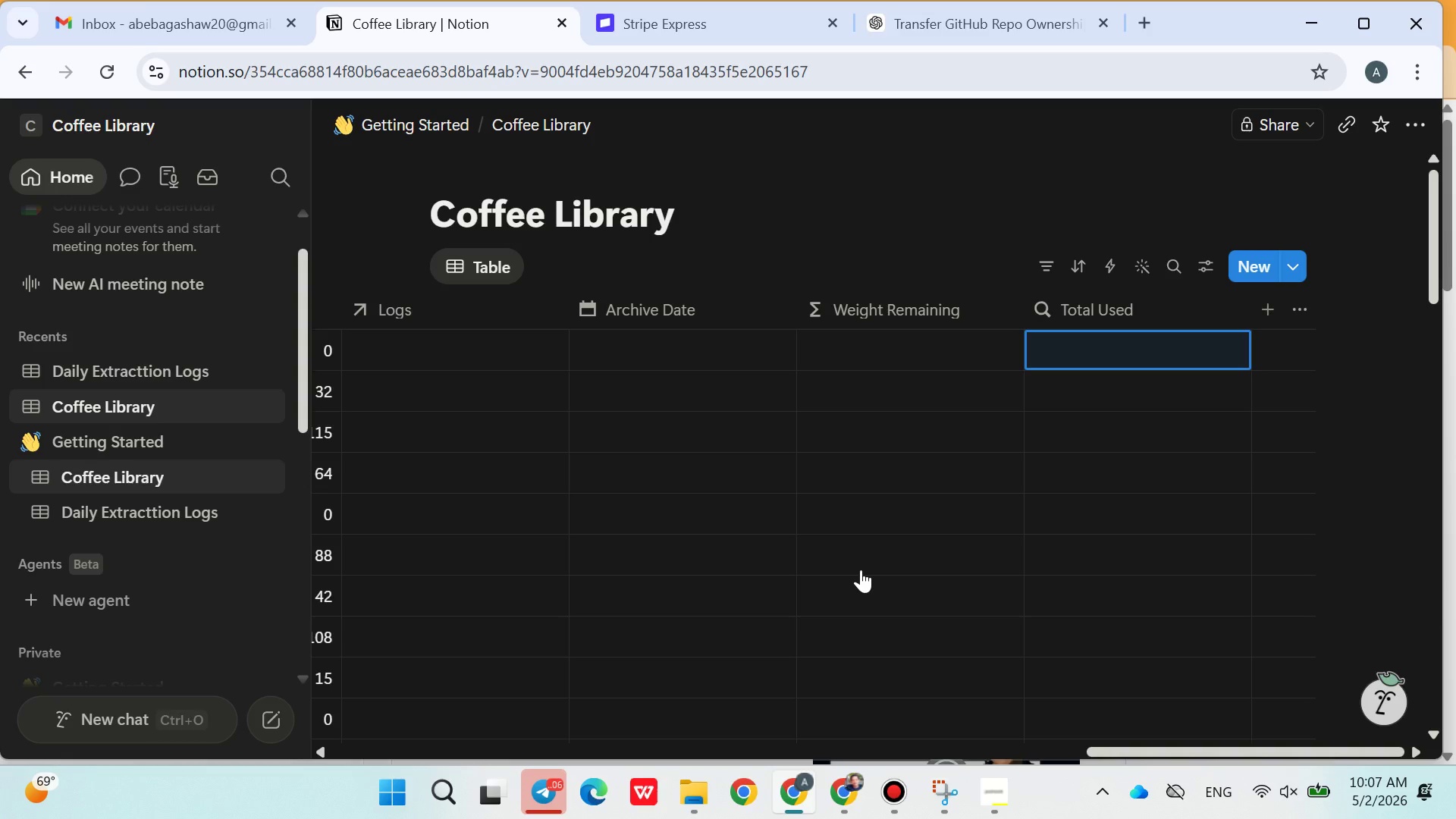 
left_click([834, 791])
 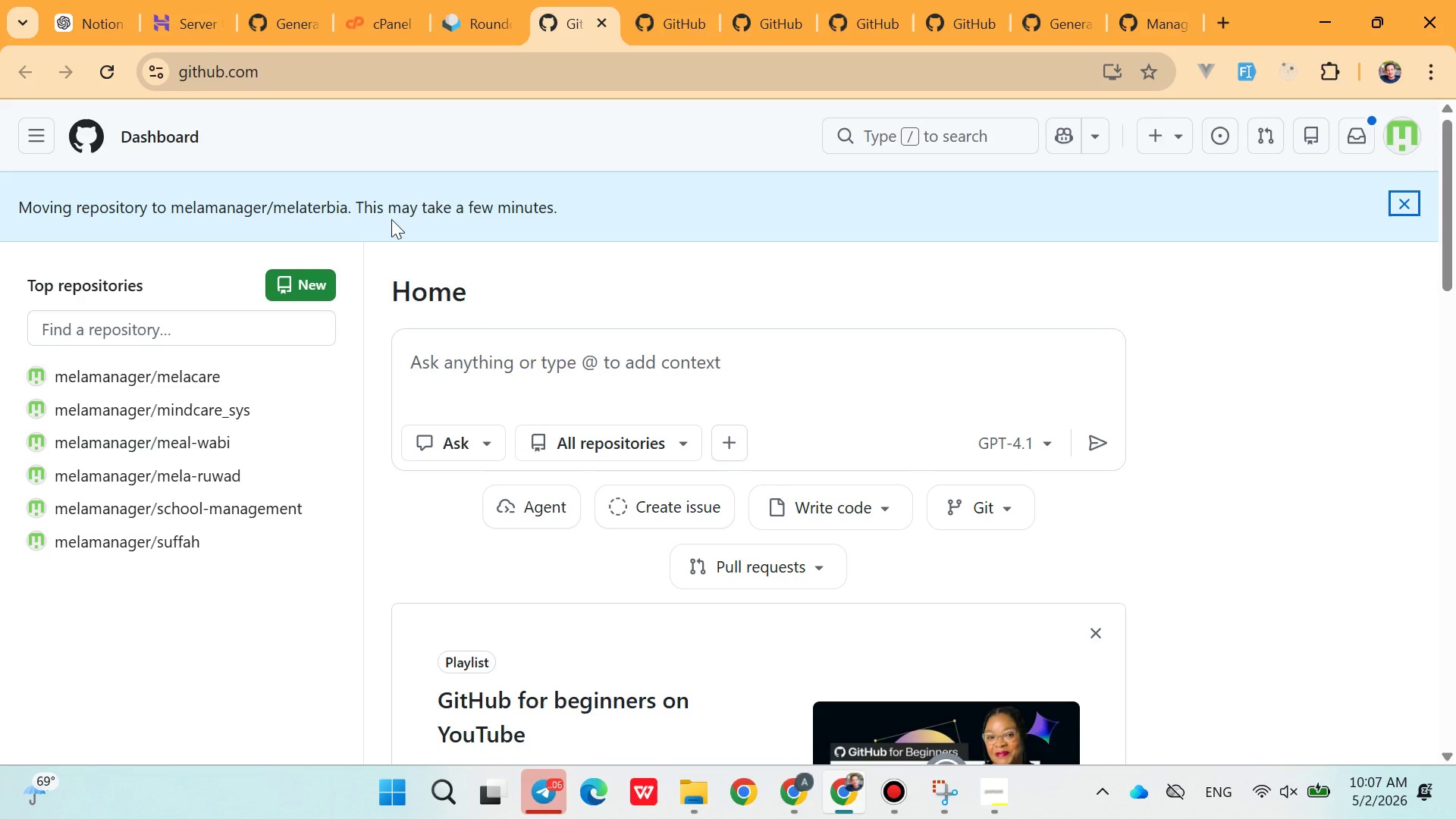 
left_click([460, 17])
 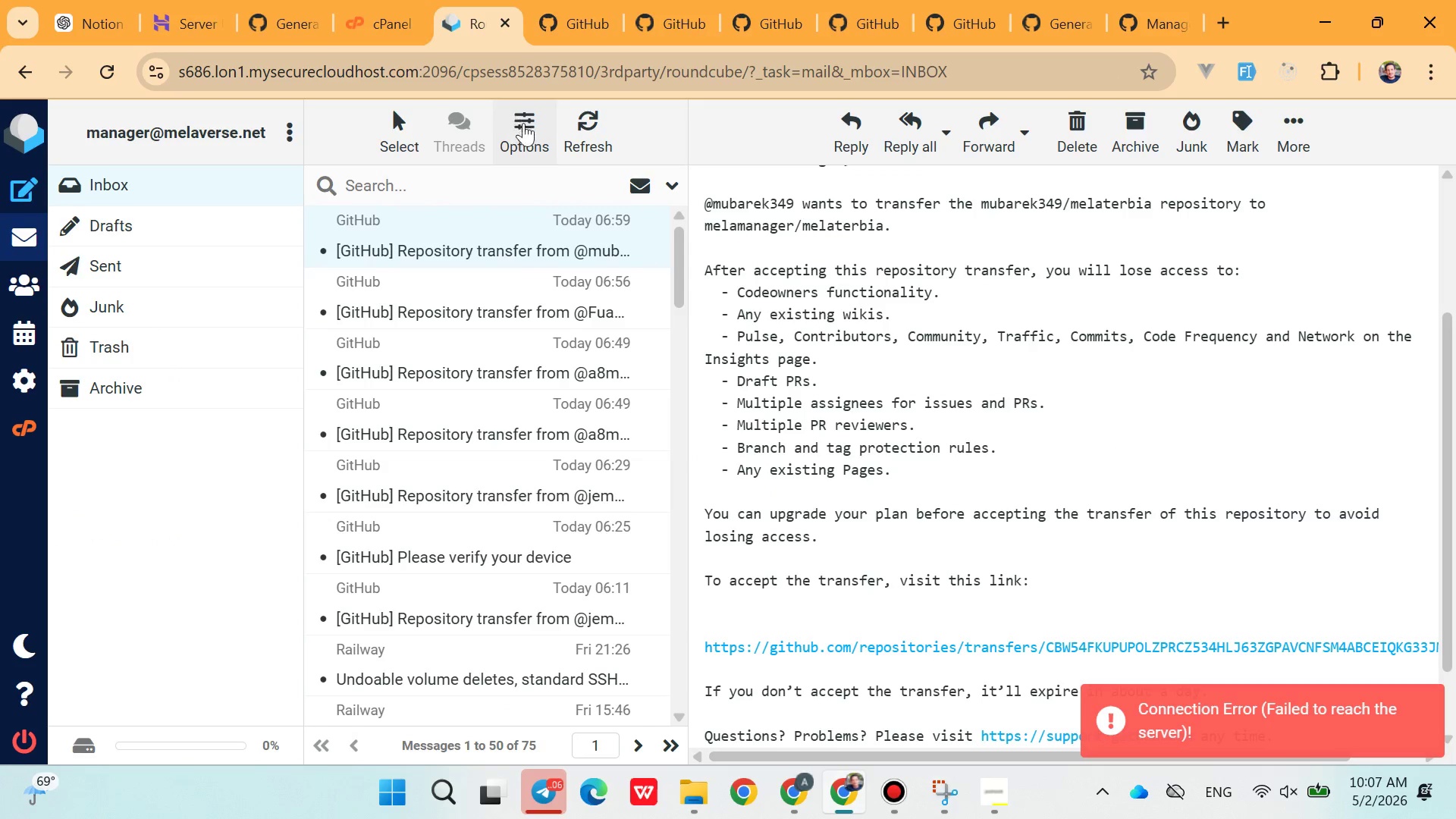 
left_click([574, 146])
 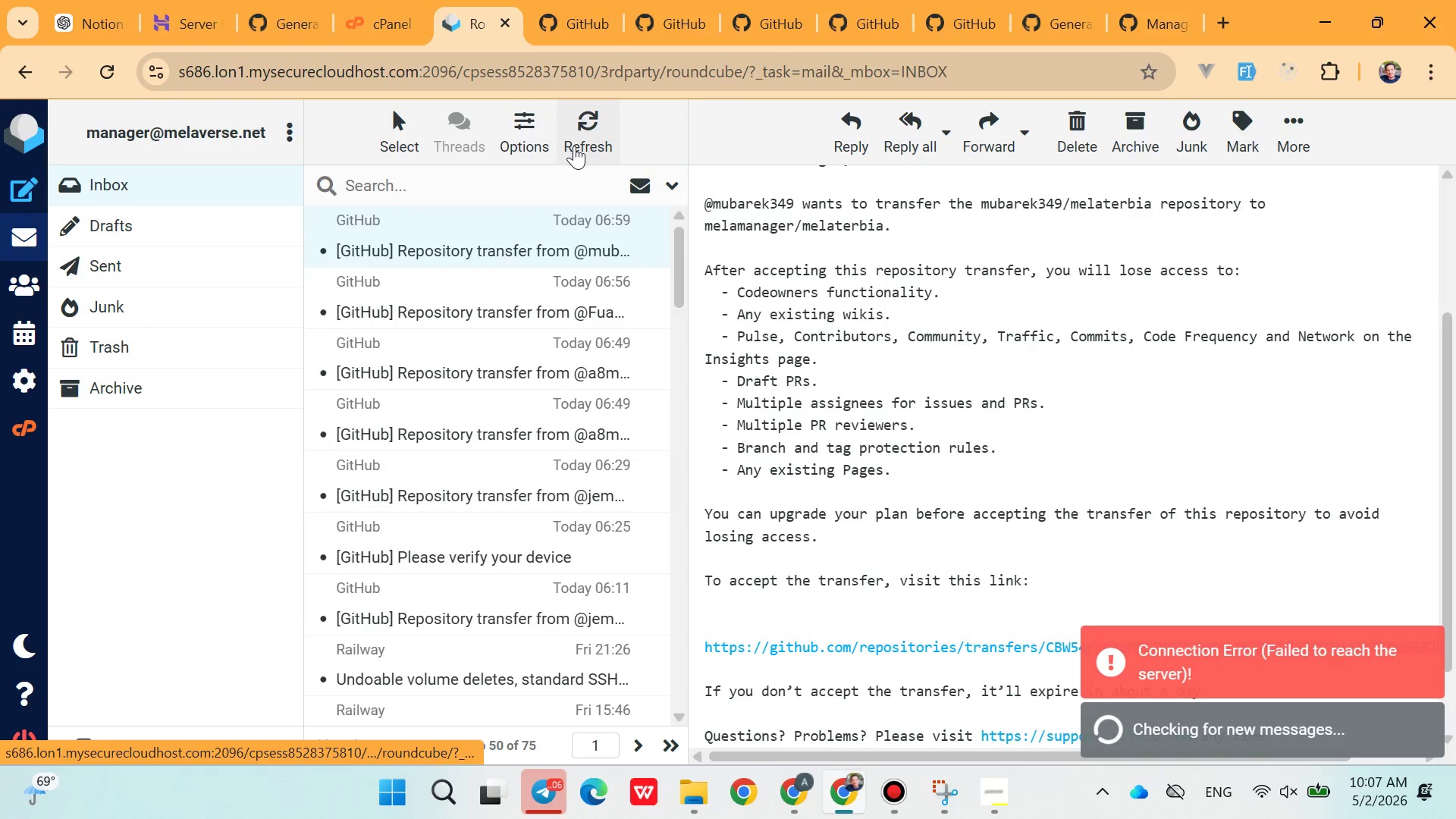 
left_click([574, 146])
 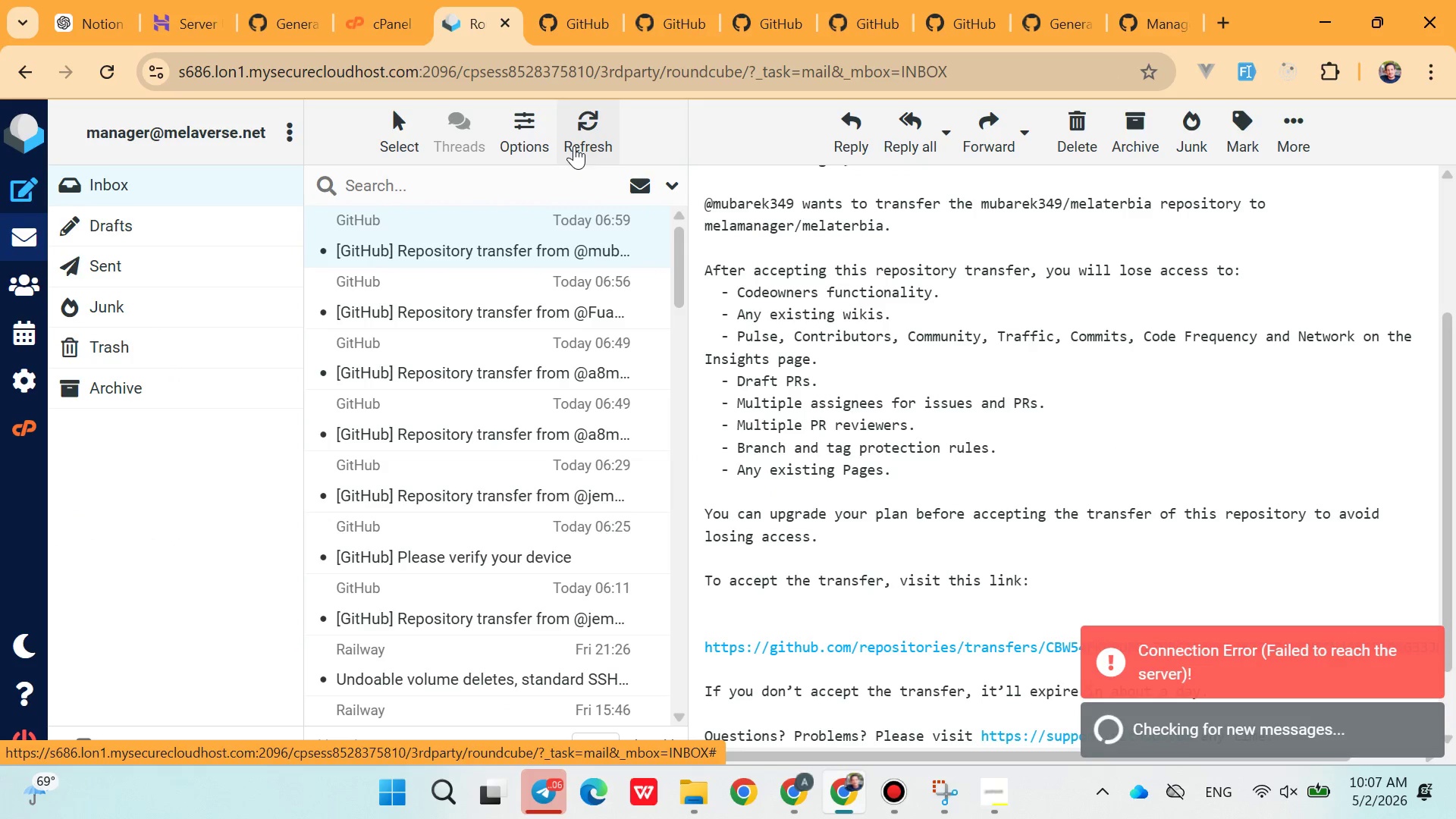 
left_click([577, 145])
 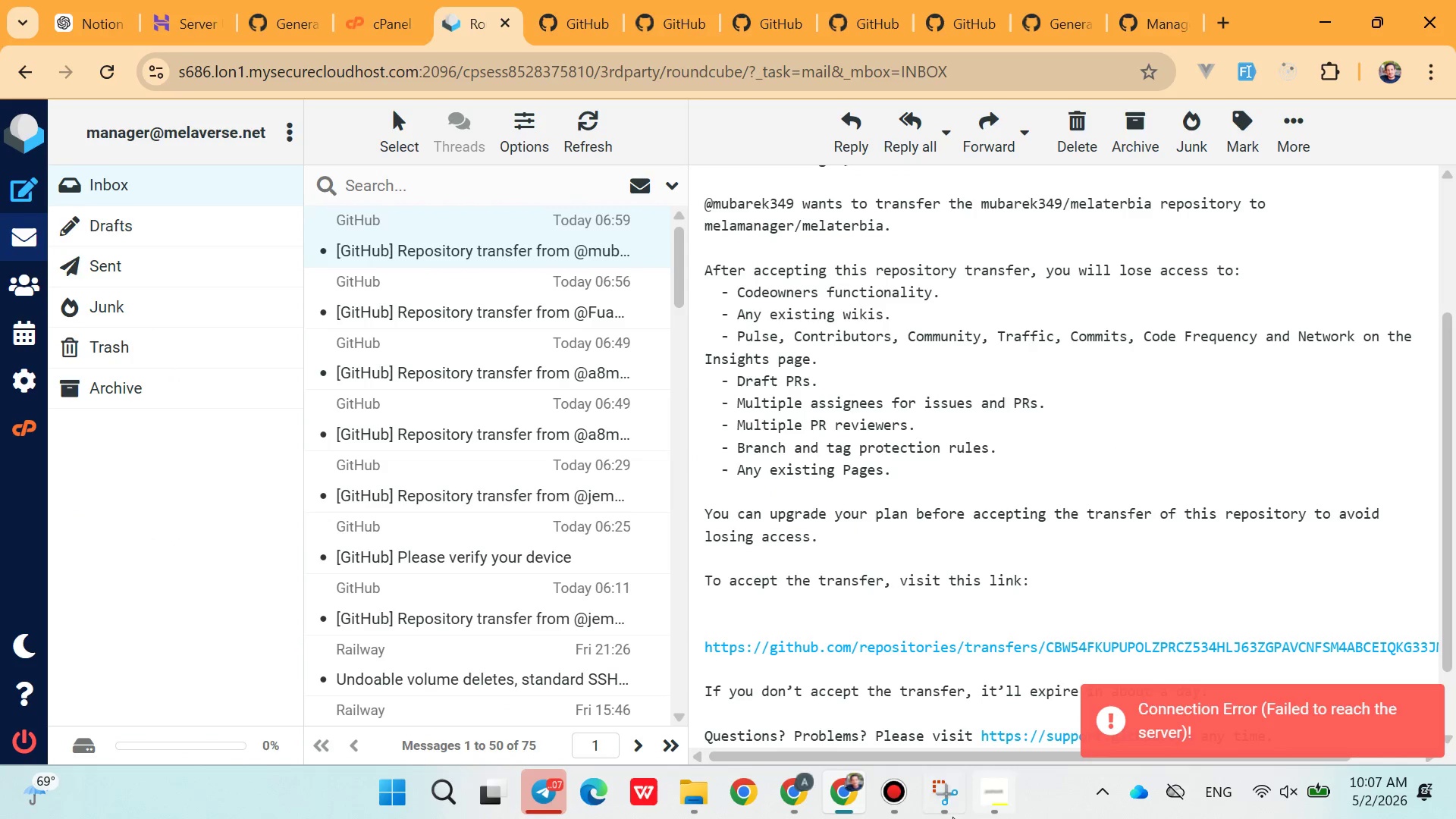 
left_click([977, 793])